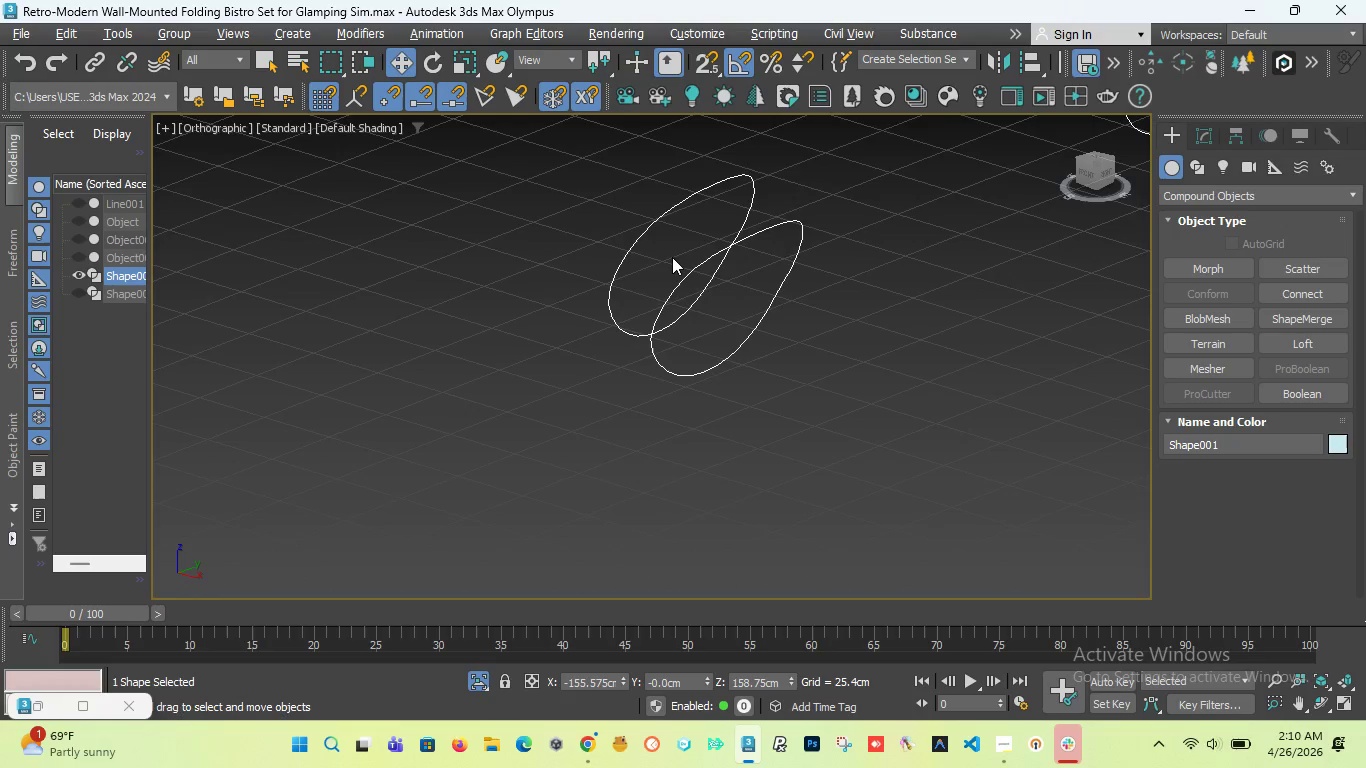 
scroll: coordinate [671, 258], scroll_direction: up, amount: 3.0
 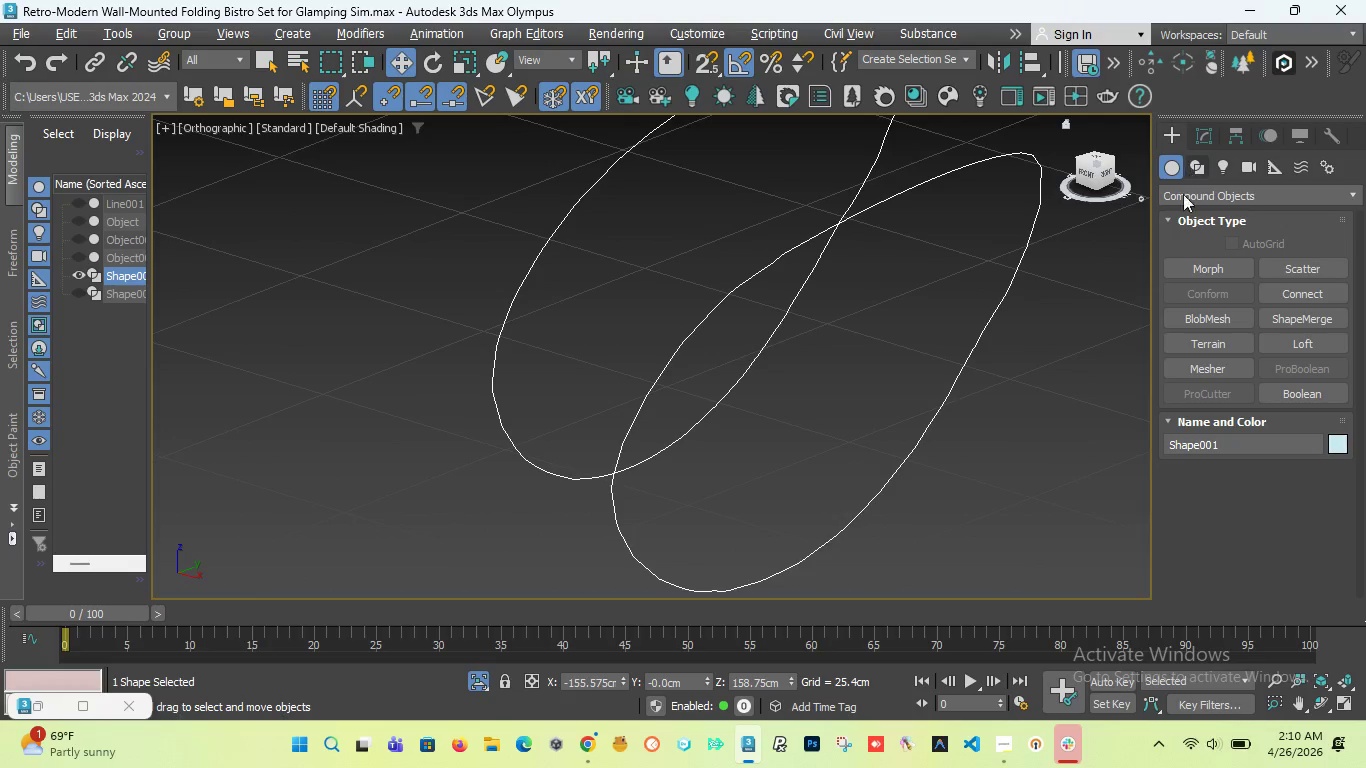 
left_click([1195, 191])
 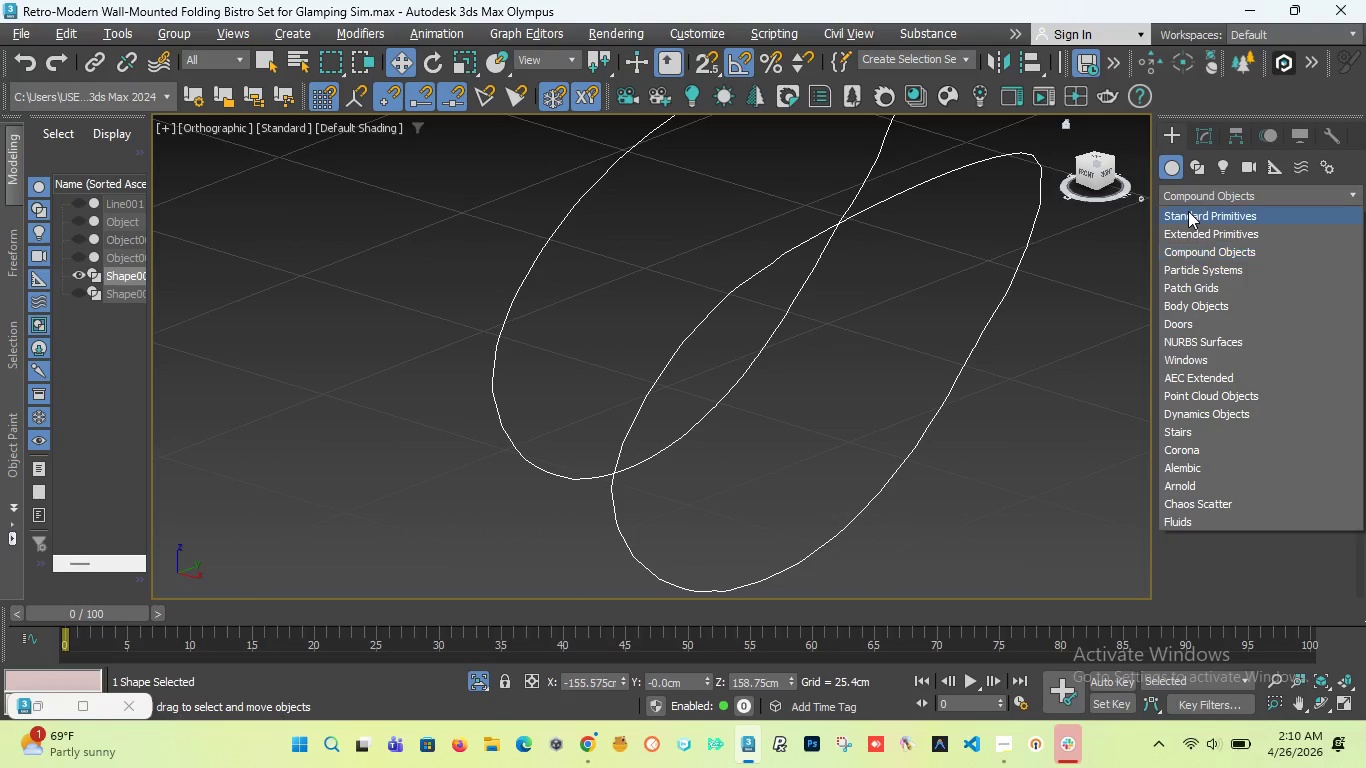 
left_click([1188, 211])
 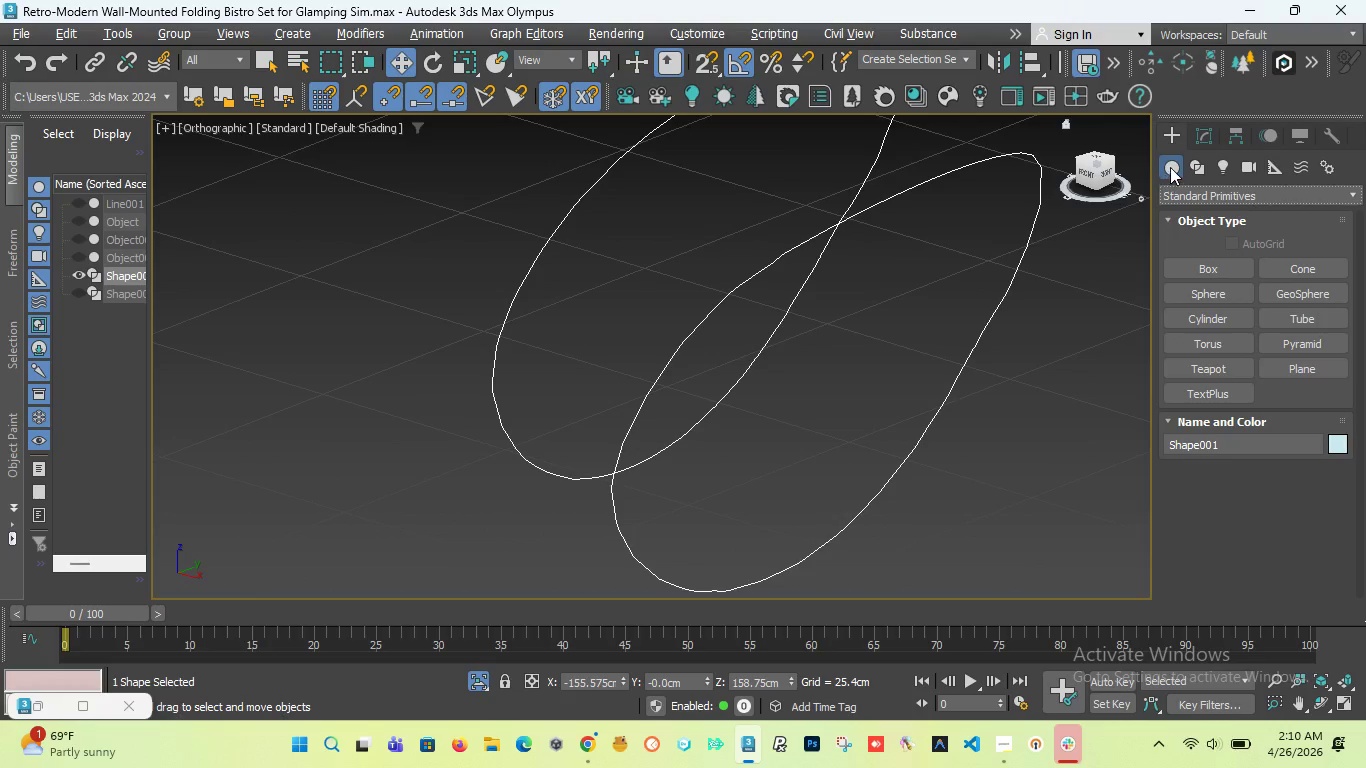 
scroll: coordinate [667, 363], scroll_direction: down, amount: 3.0
 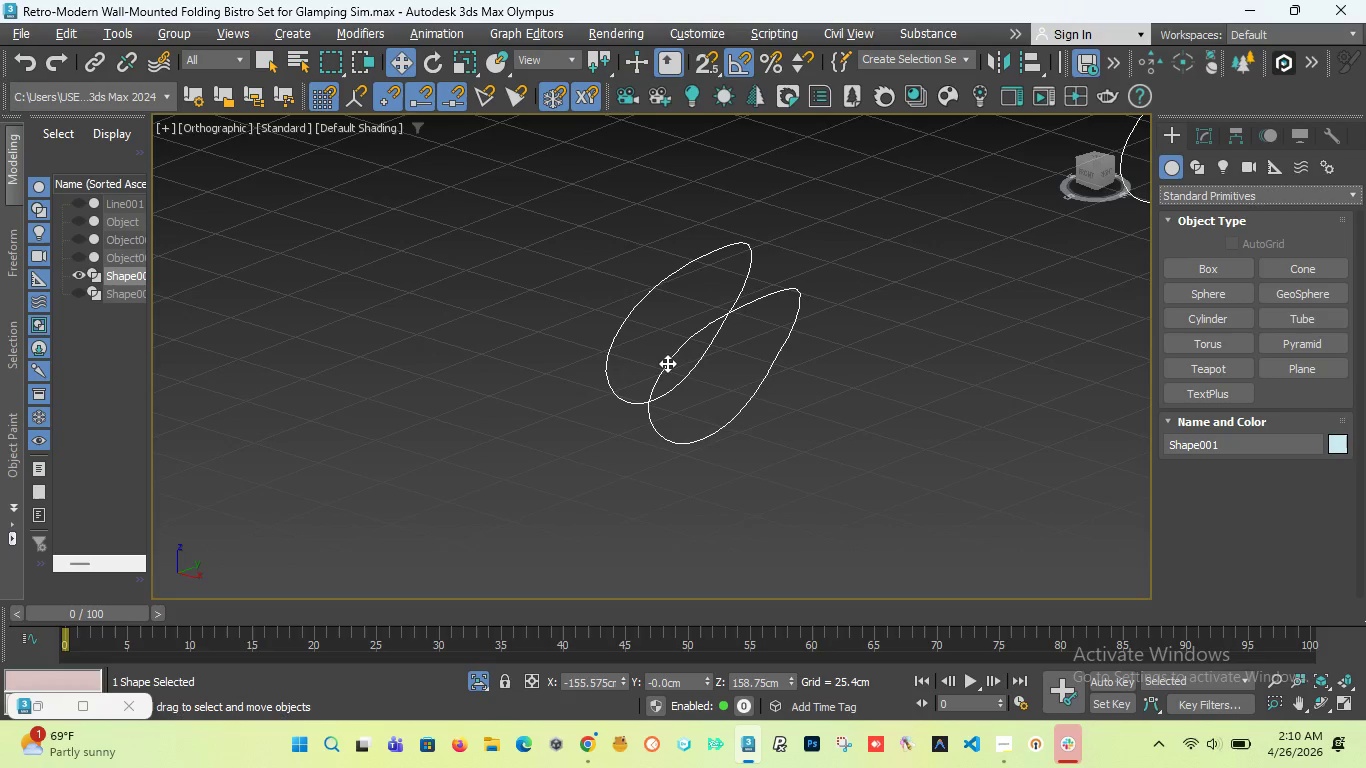 
scroll: coordinate [667, 363], scroll_direction: up, amount: 1.0
 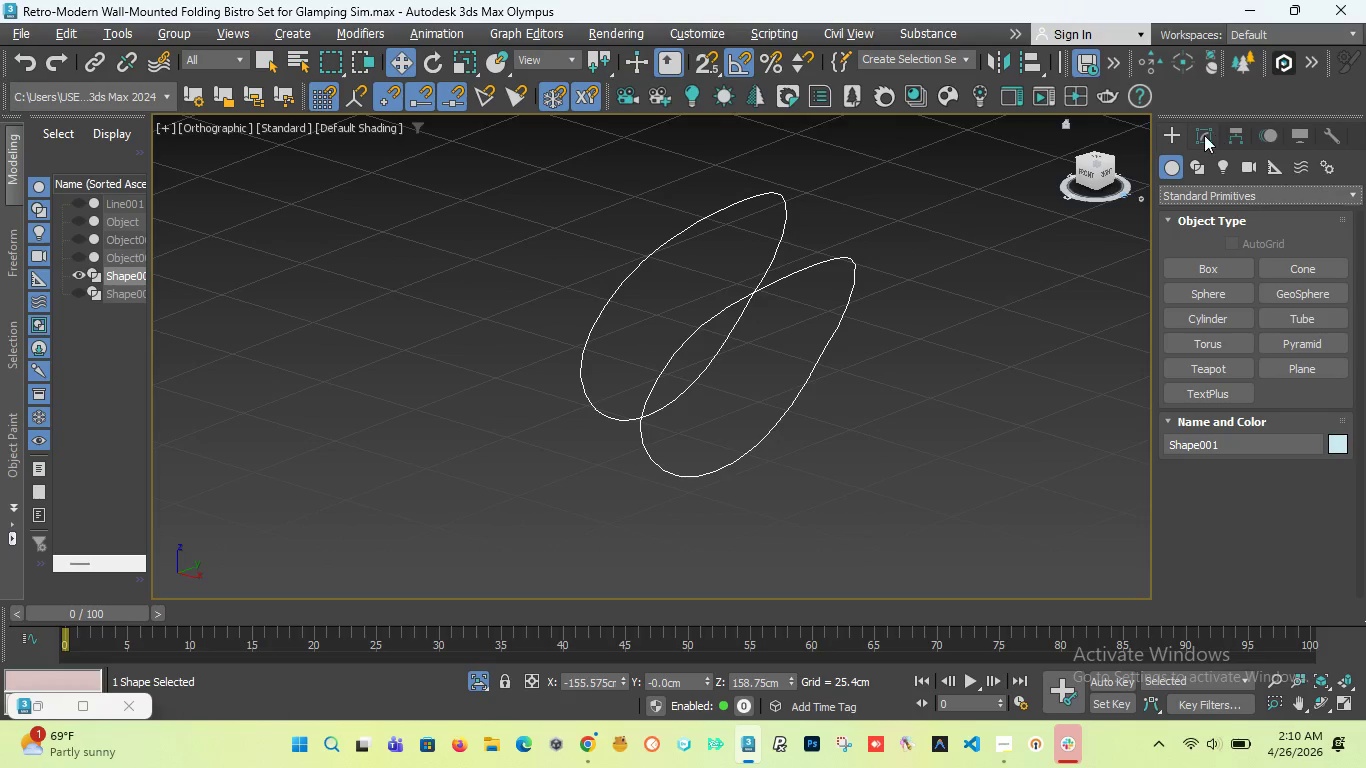 
left_click([1204, 136])
 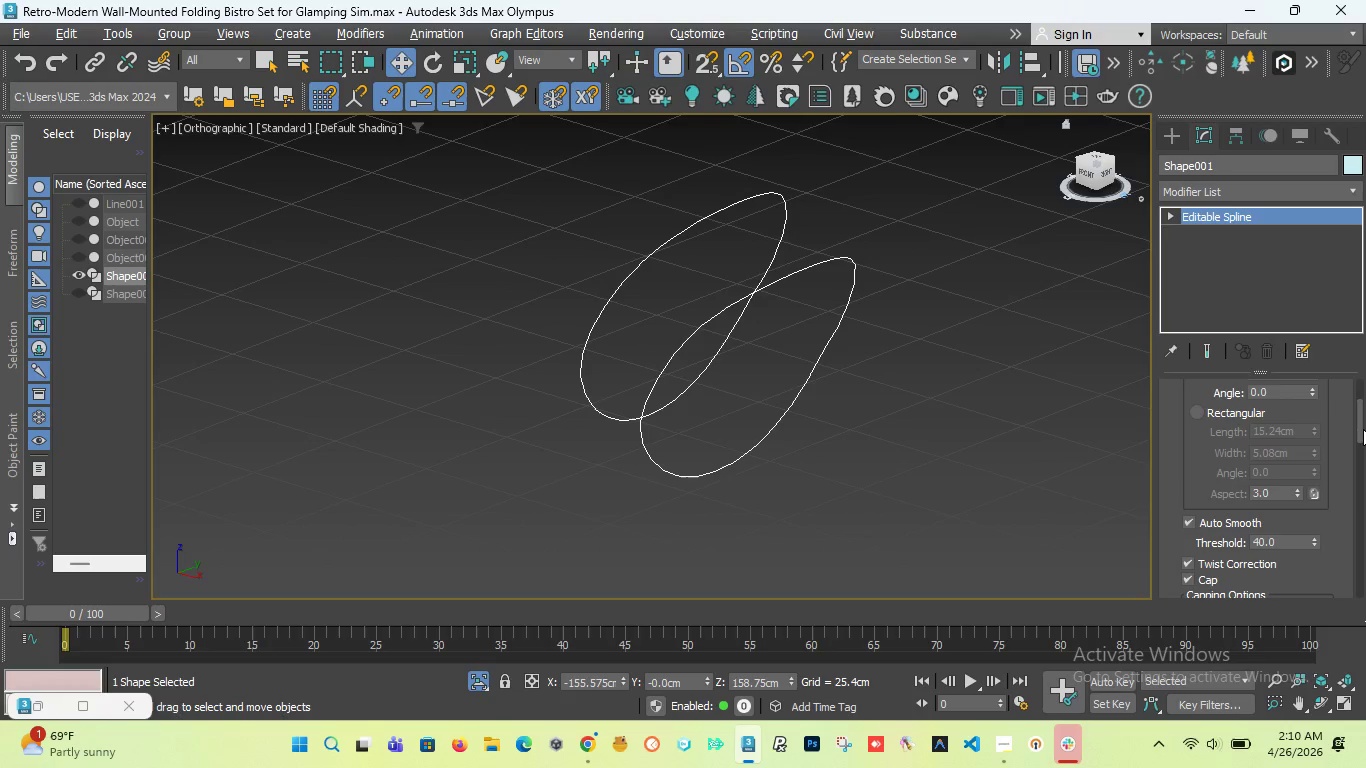 
left_click_drag(start_coordinate=[1359, 430], to_coordinate=[1359, 379])
 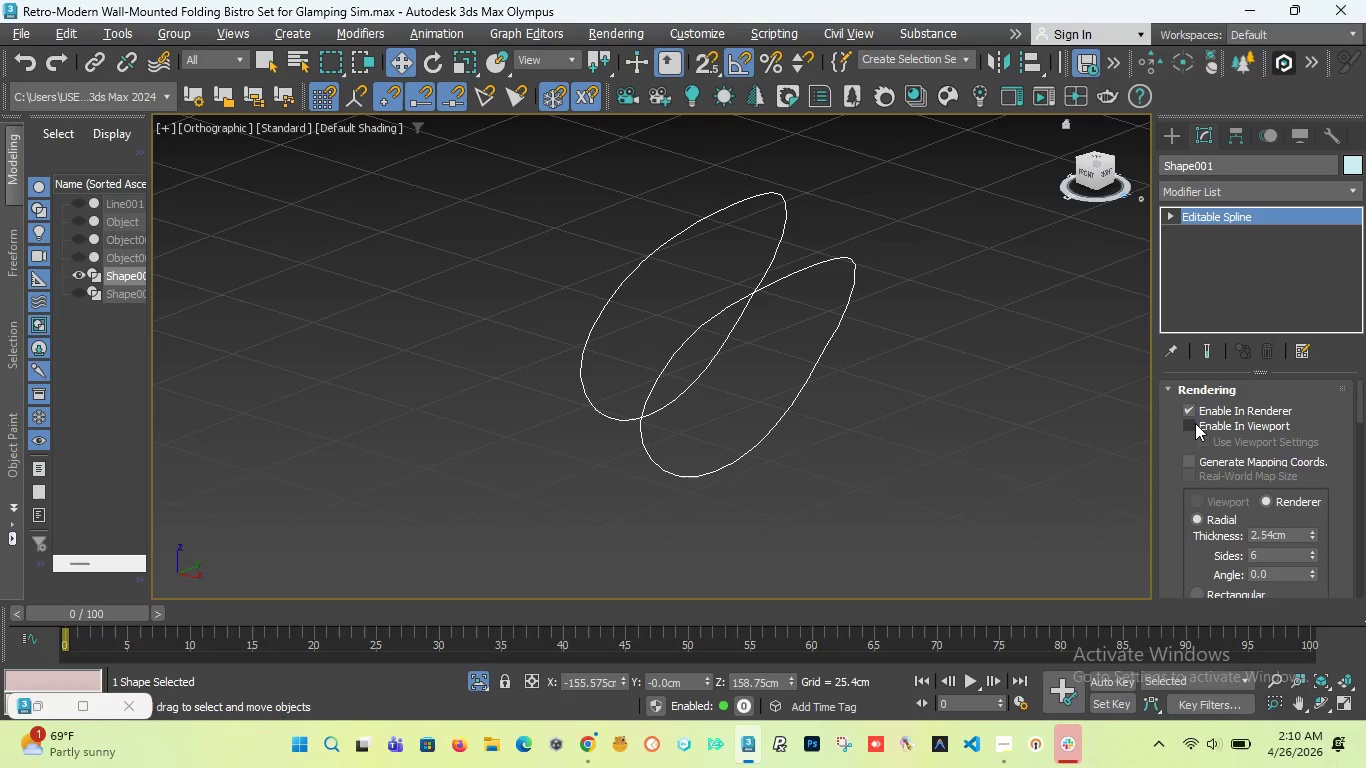 
left_click([1193, 423])
 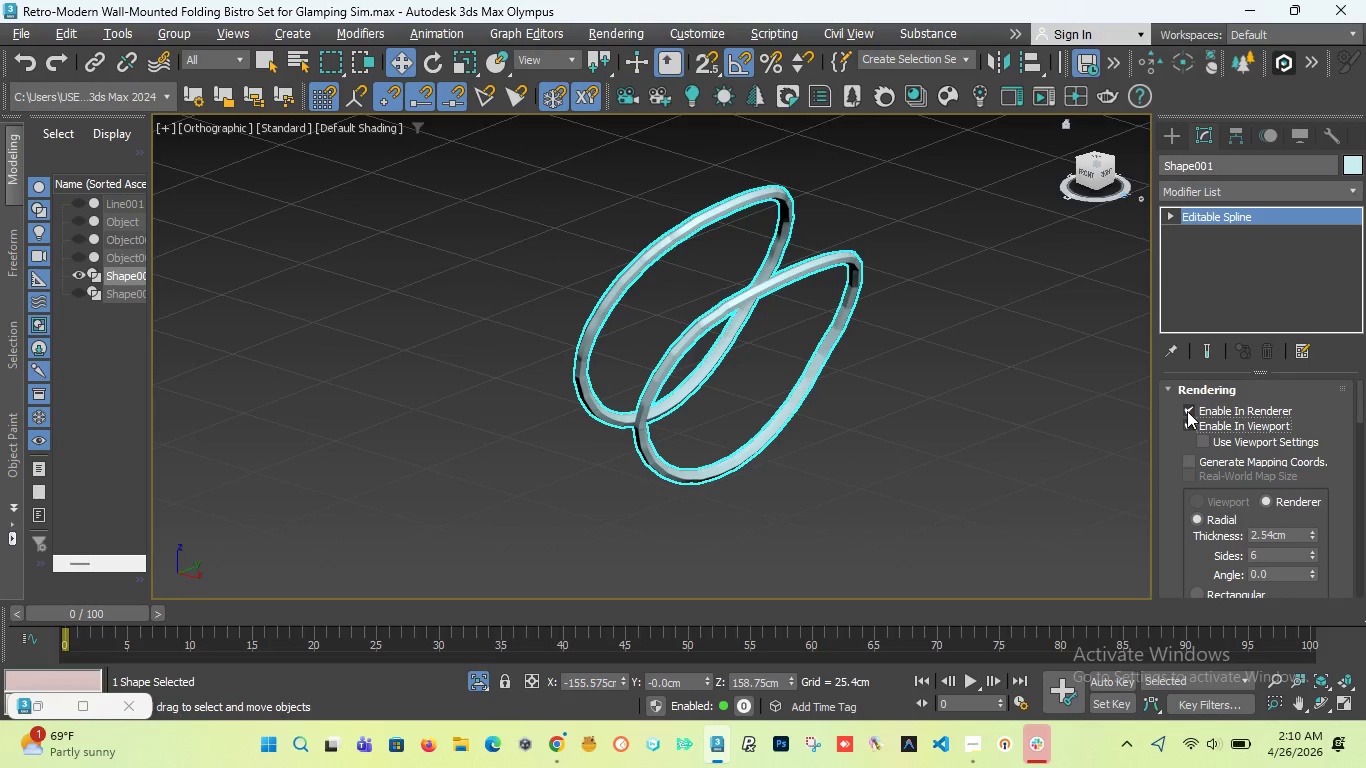 
left_click([1187, 409])
 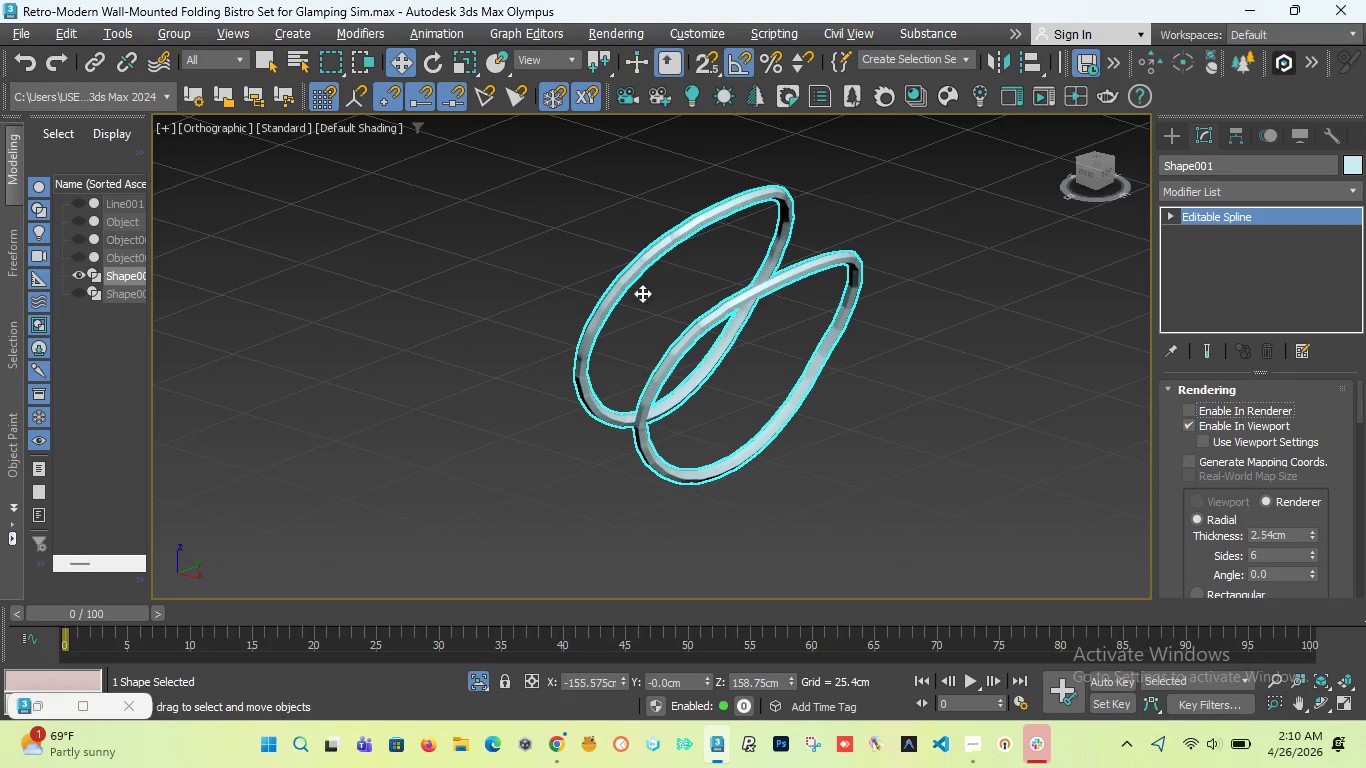 
scroll: coordinate [508, 359], scroll_direction: up, amount: 6.0
 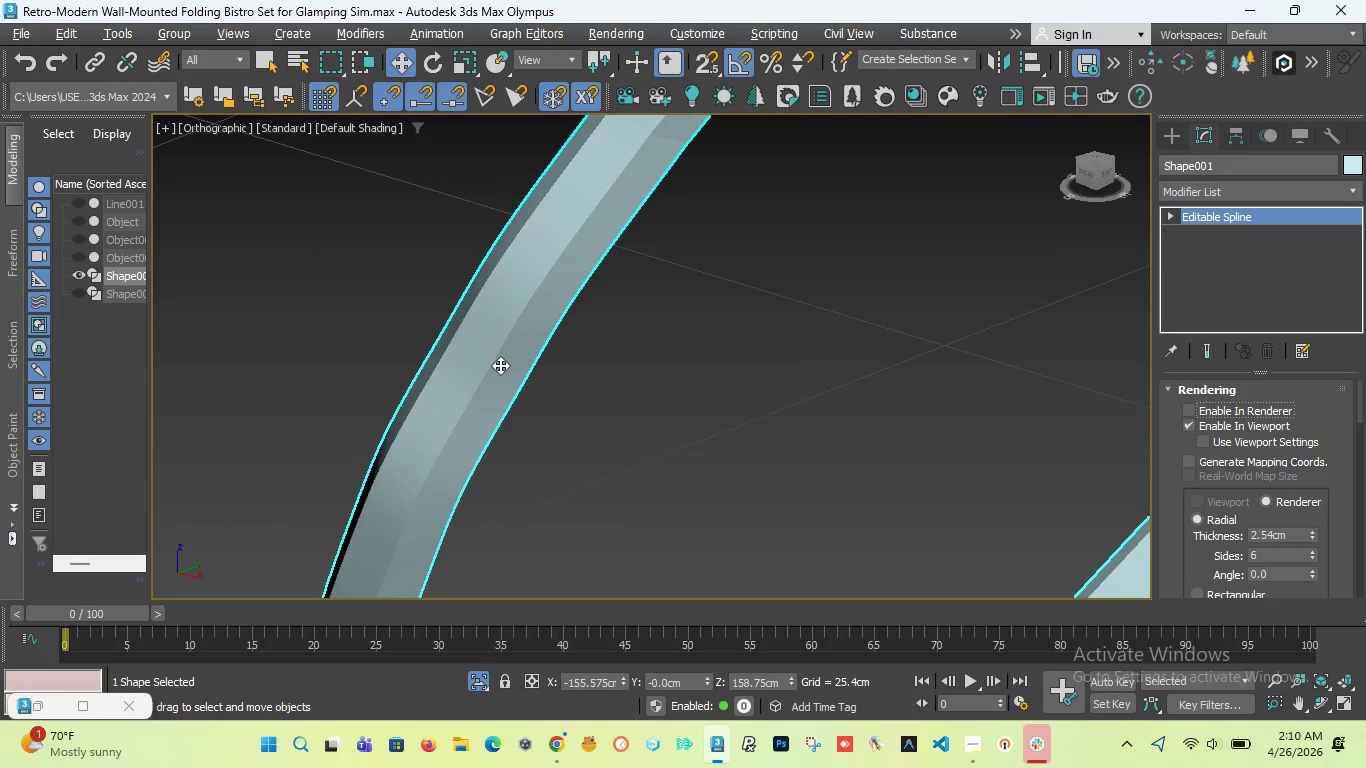 
scroll: coordinate [500, 365], scroll_direction: down, amount: 5.0
 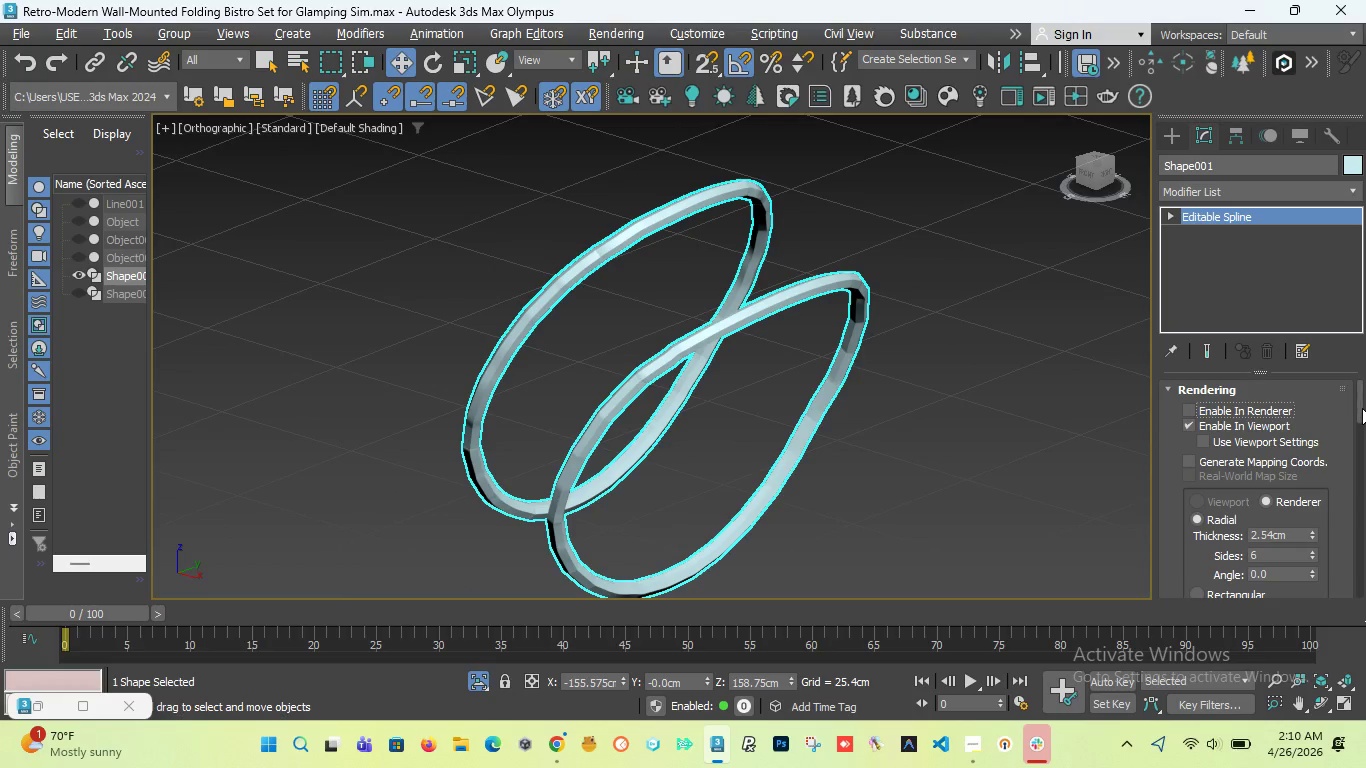 
left_click_drag(start_coordinate=[1361, 406], to_coordinate=[1355, 383])
 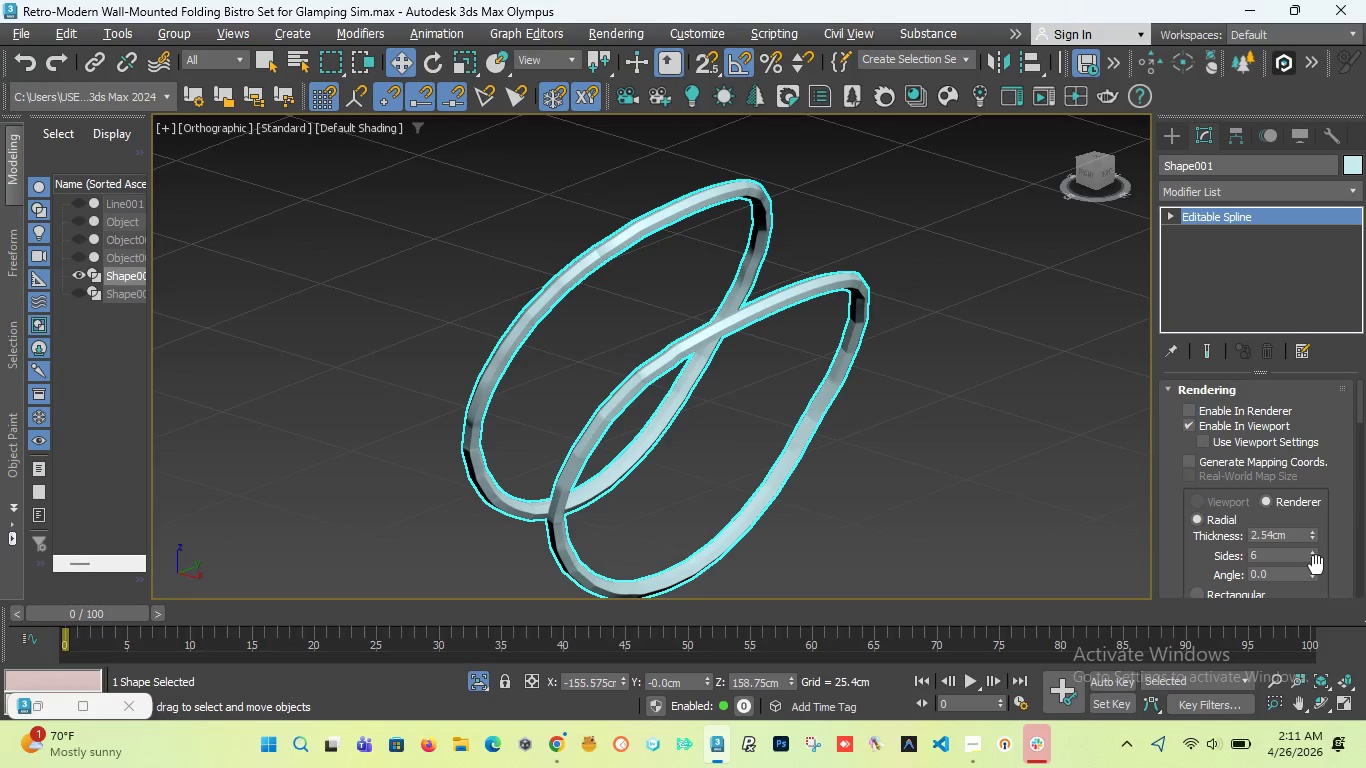 
left_click_drag(start_coordinate=[1312, 569], to_coordinate=[1291, 690])
 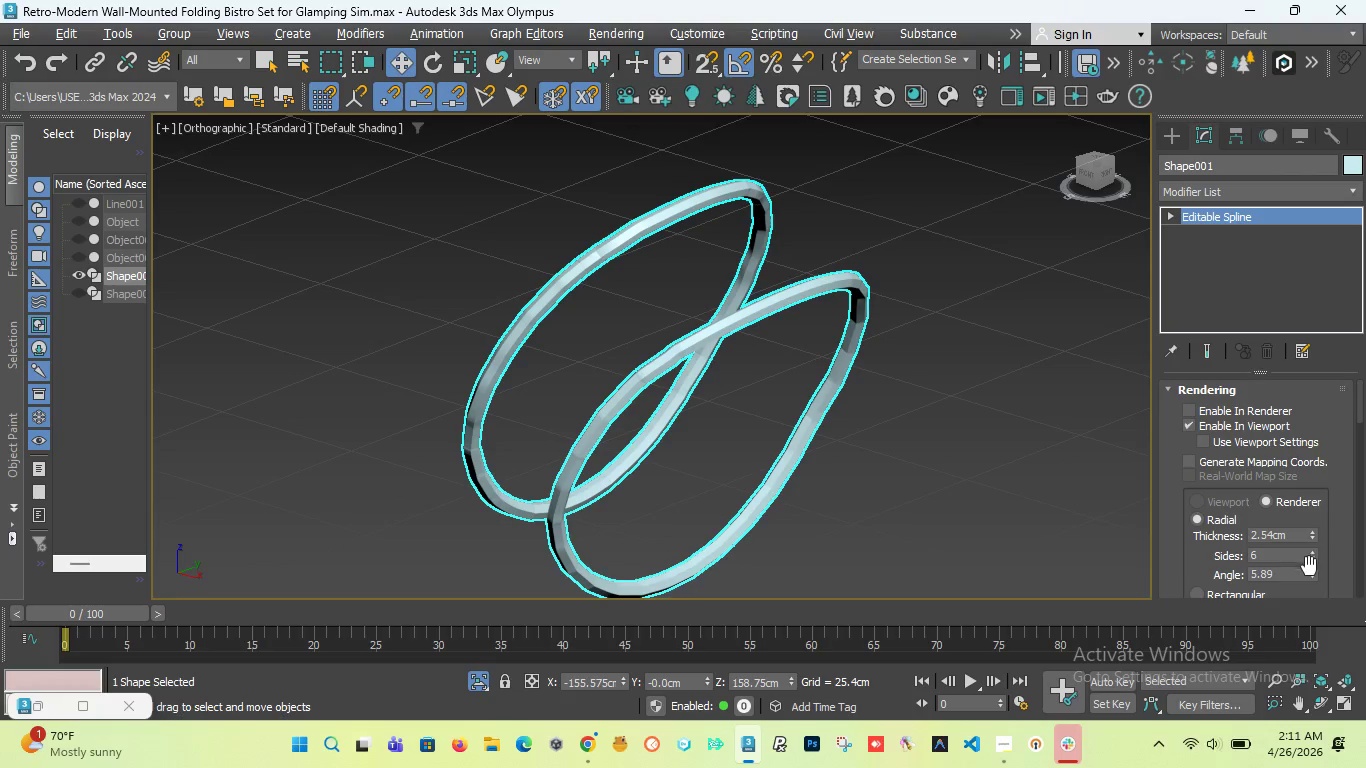 
left_click_drag(start_coordinate=[1310, 575], to_coordinate=[1345, 546])
 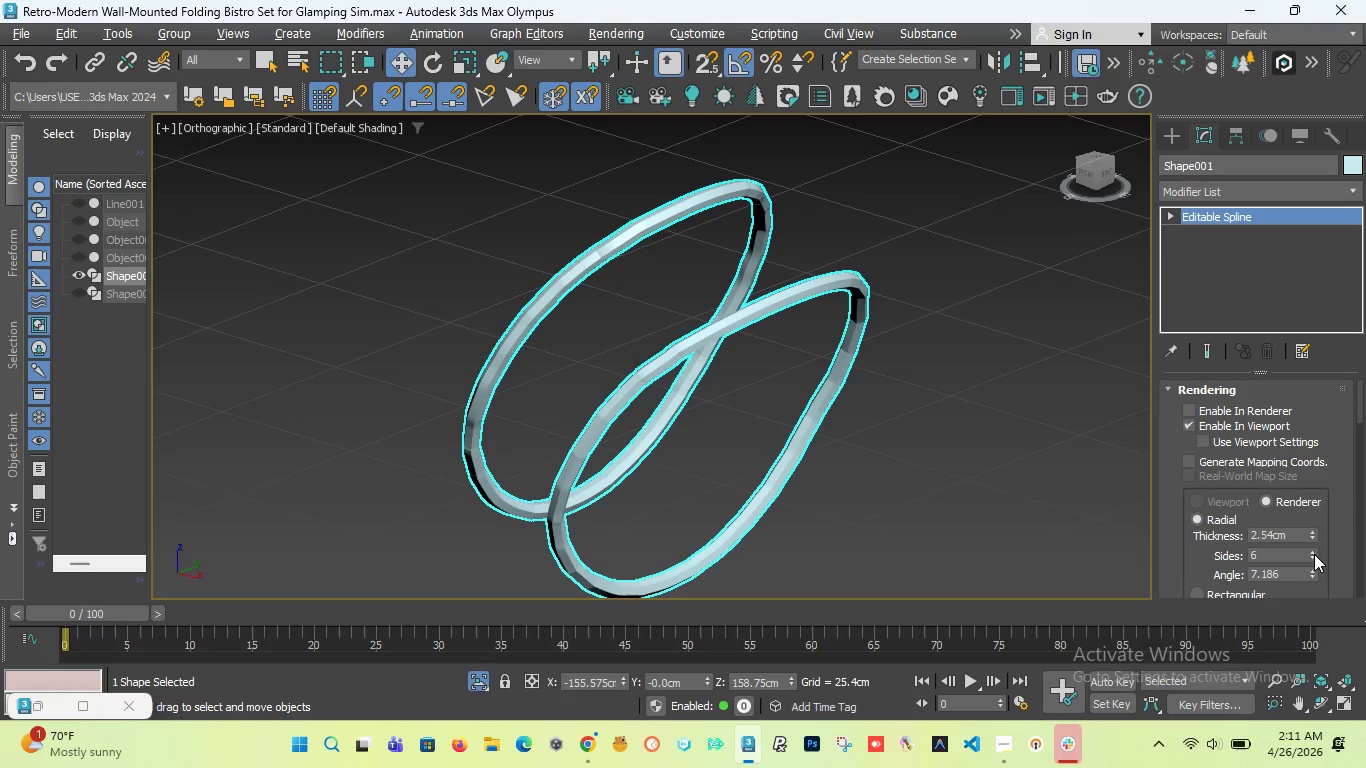 
left_click_drag(start_coordinate=[1315, 554], to_coordinate=[1309, 508])
 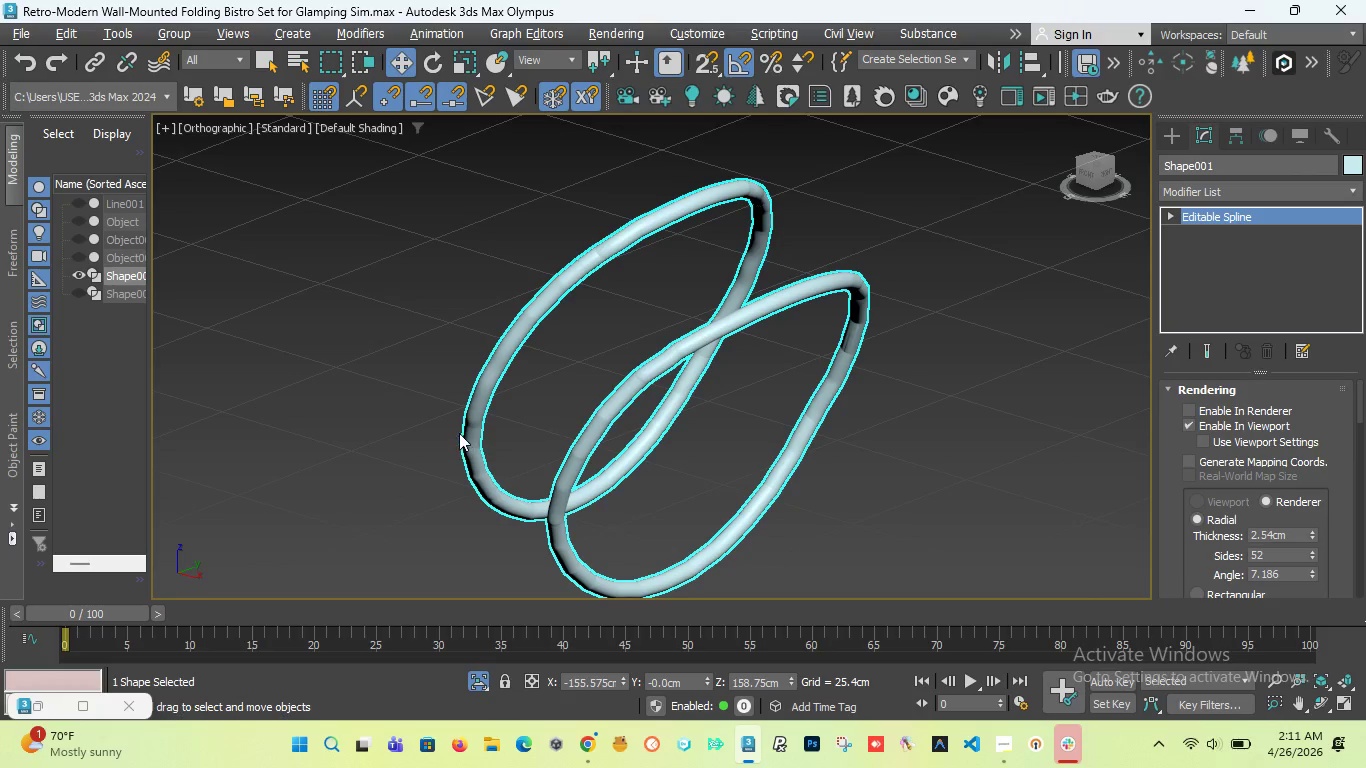 
scroll: coordinate [487, 437], scroll_direction: up, amount: 6.0
 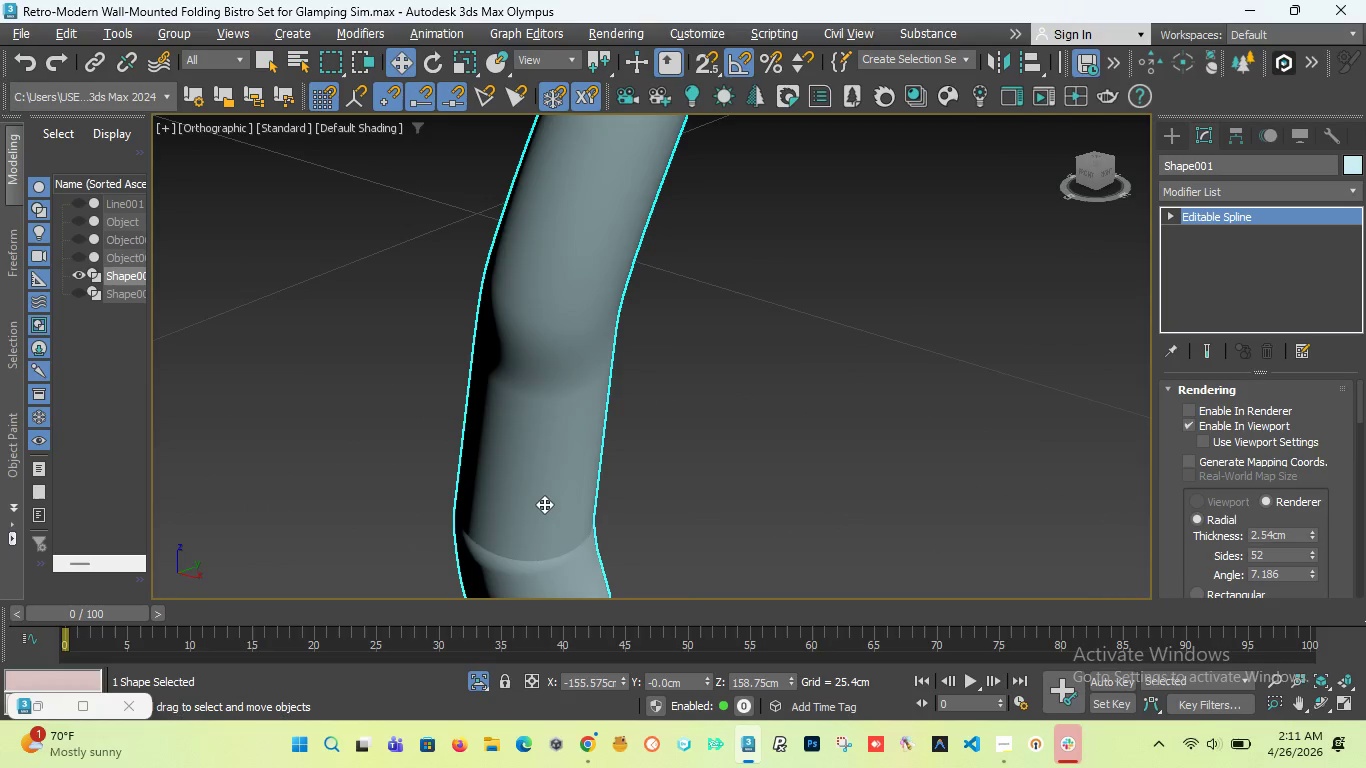 
scroll: coordinate [544, 507], scroll_direction: down, amount: 6.0
 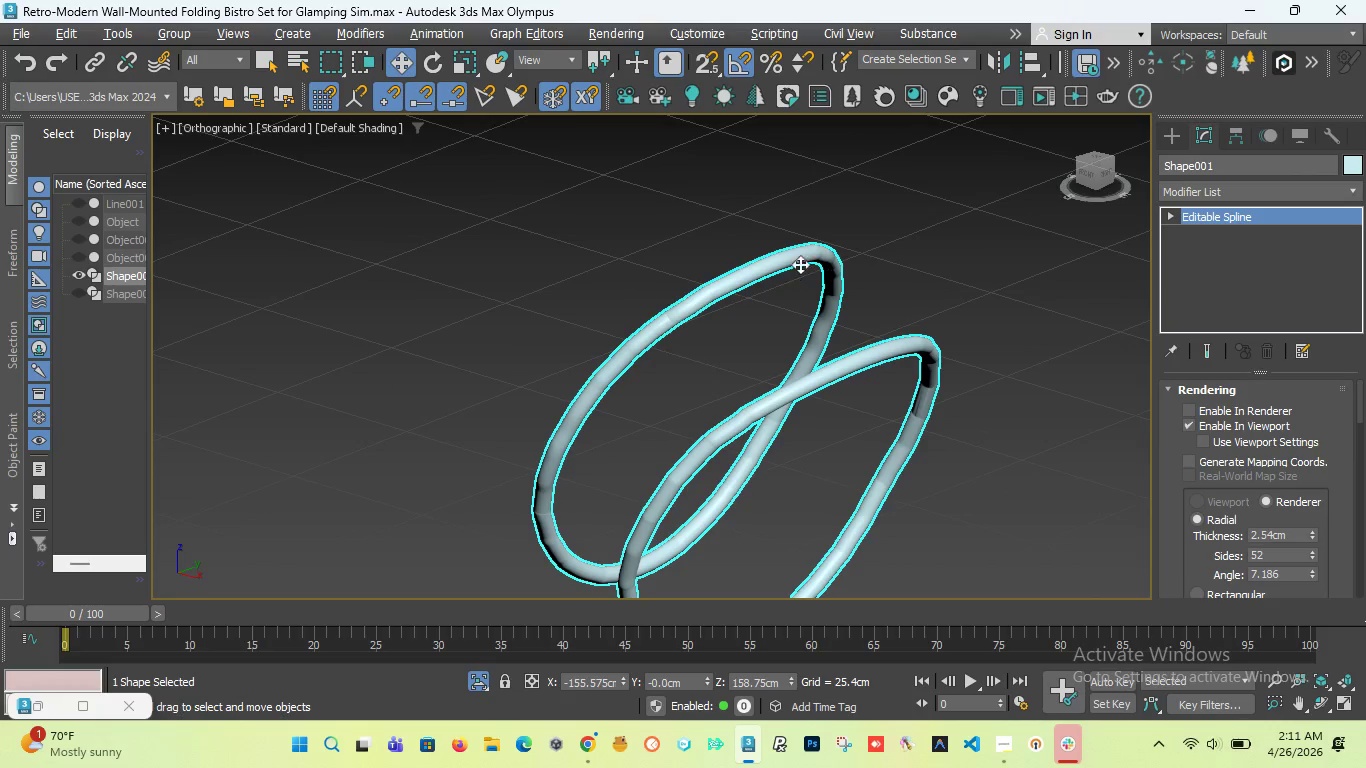 
scroll: coordinate [834, 276], scroll_direction: up, amount: 6.0
 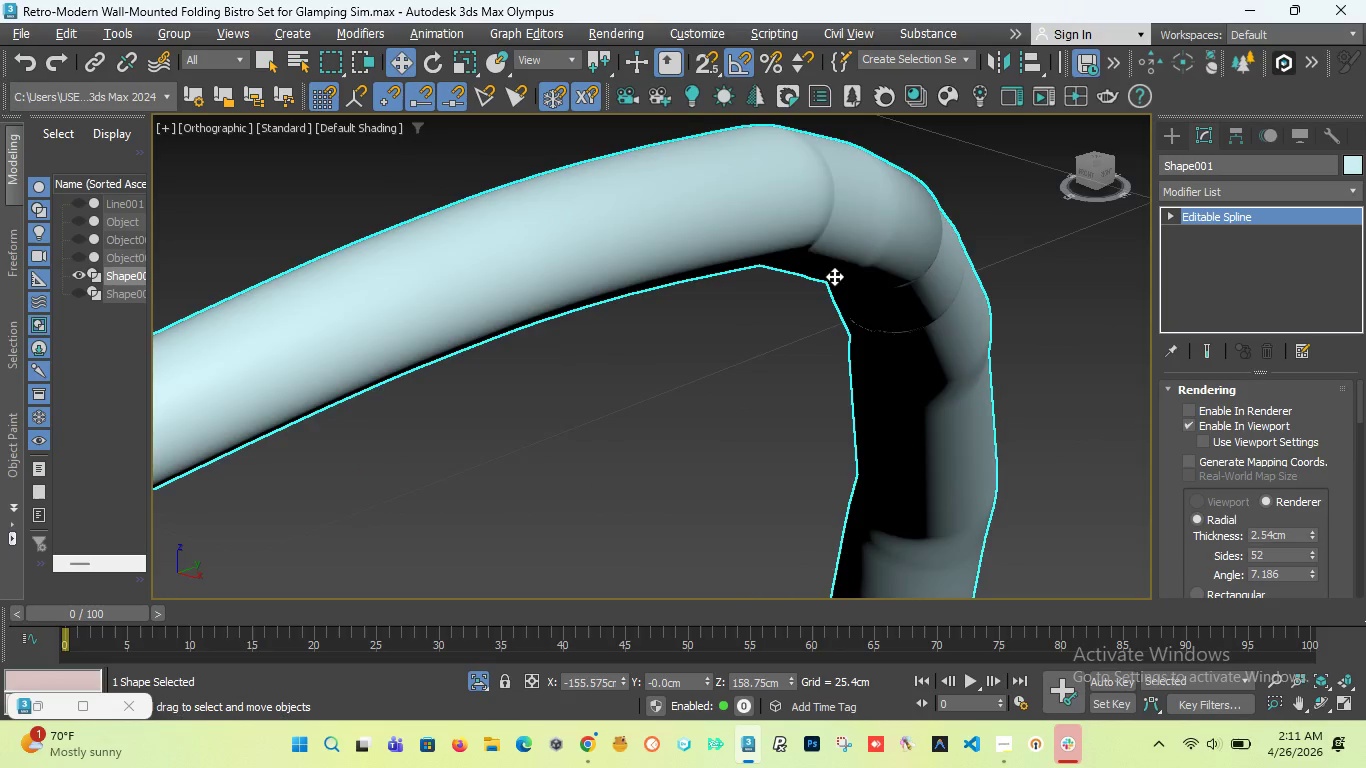 
scroll: coordinate [843, 343], scroll_direction: down, amount: 4.0
 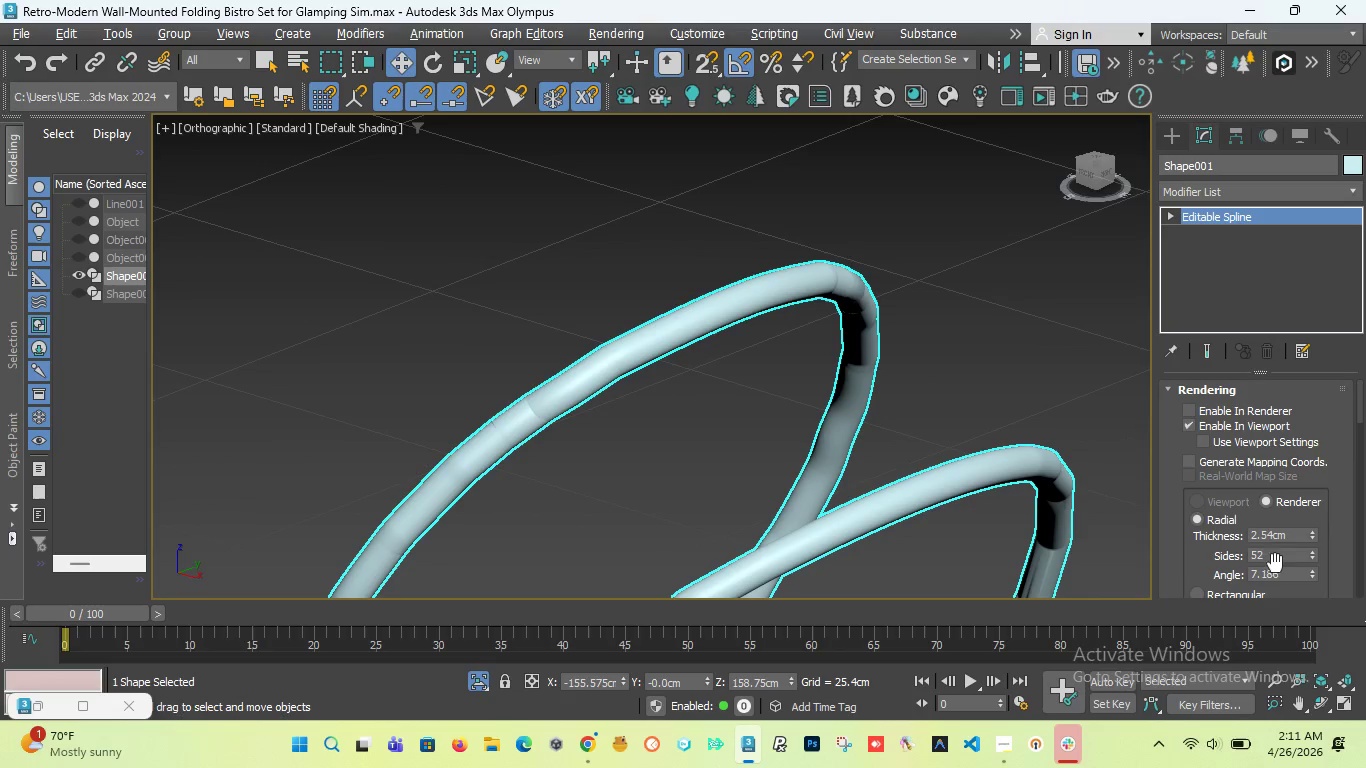 
left_click_drag(start_coordinate=[1272, 558], to_coordinate=[1162, 557])
 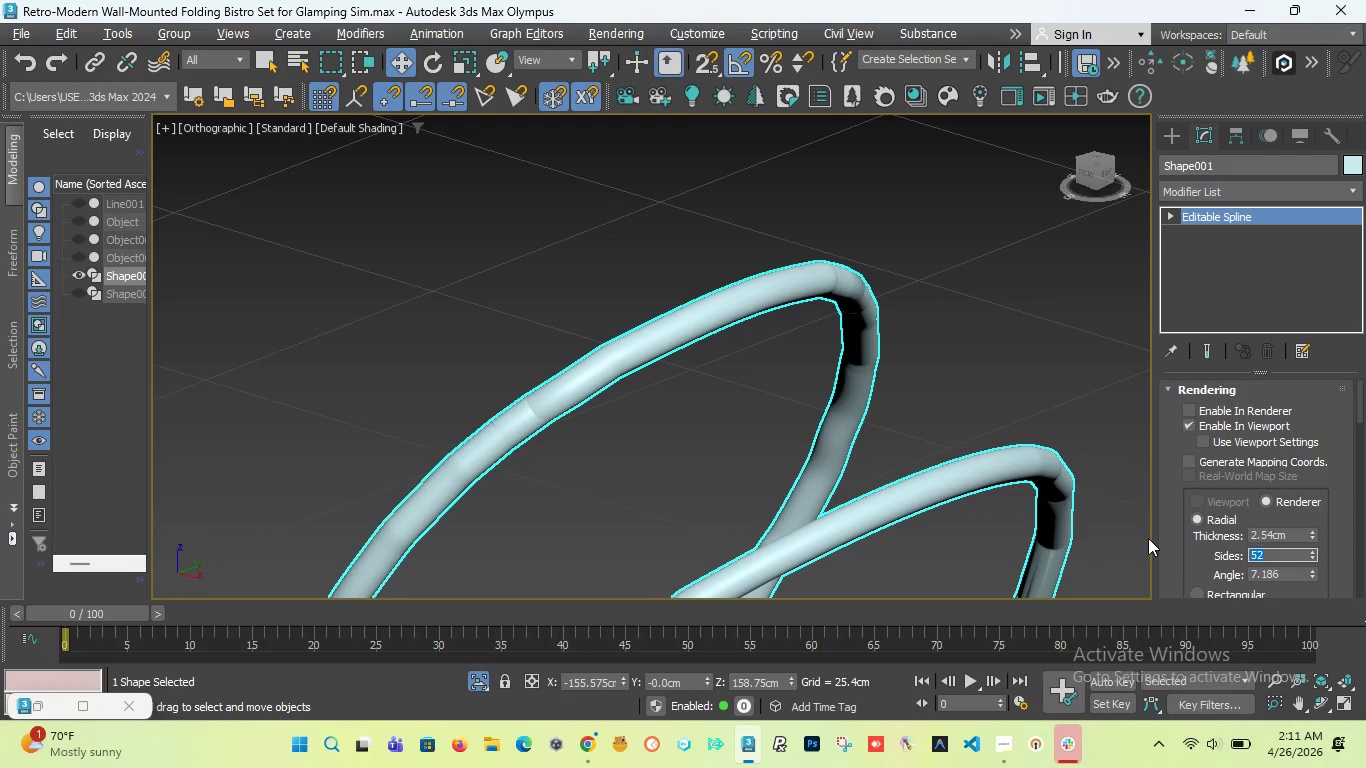 
type(100)
 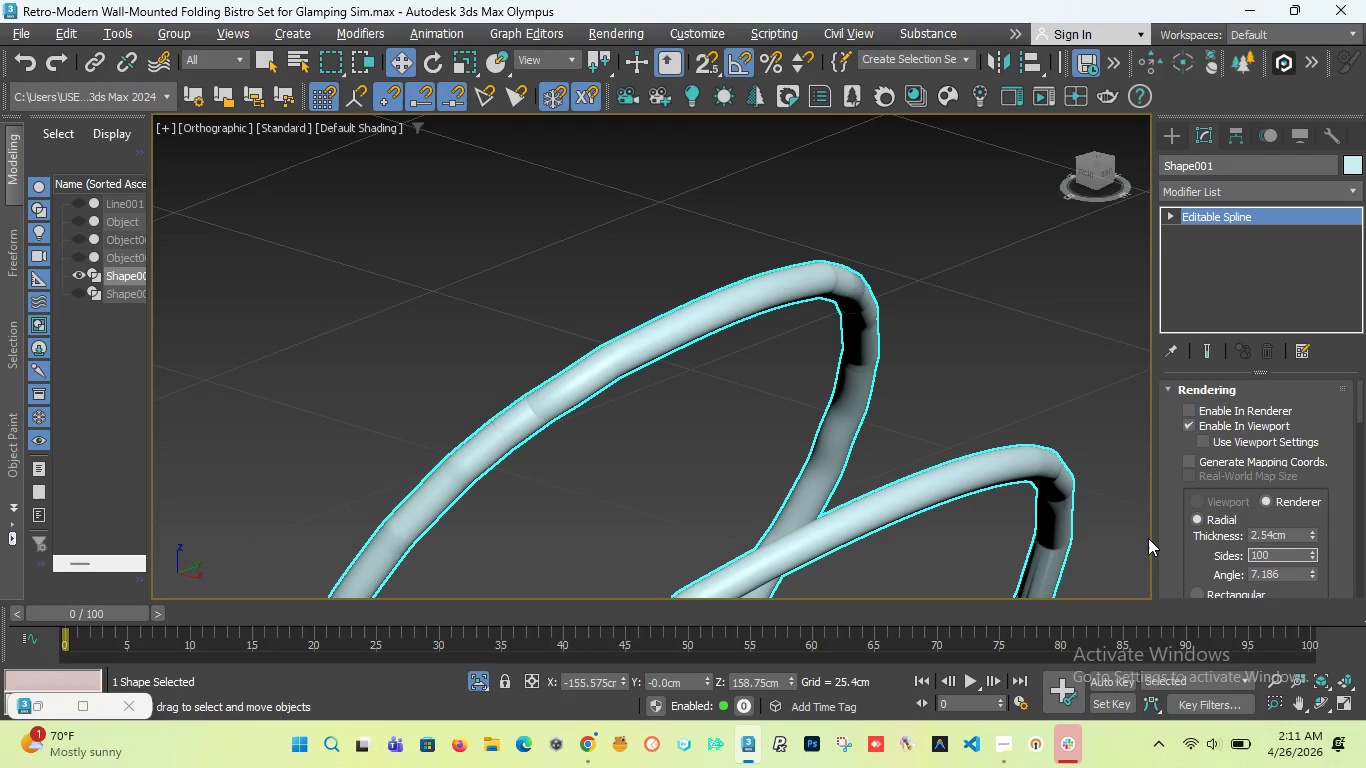 
key(Enter)
 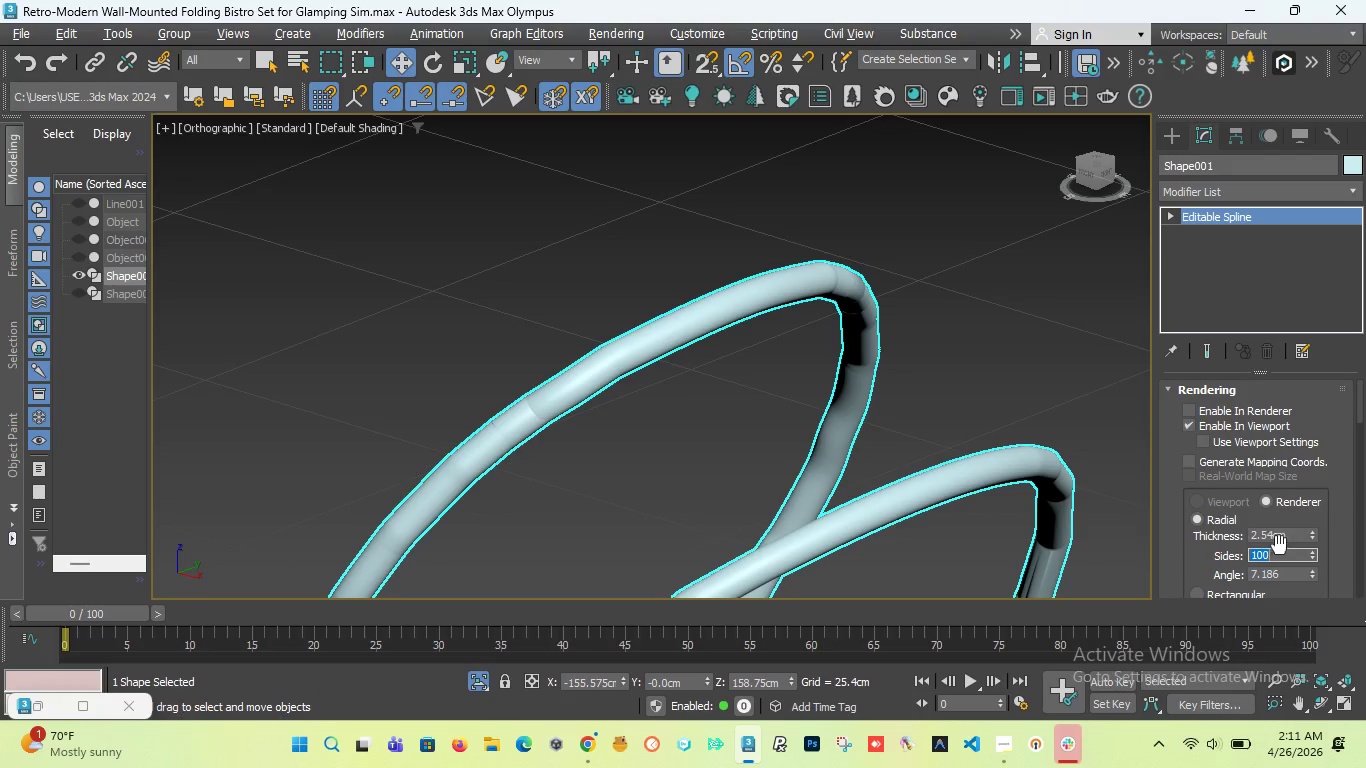 
left_click([1279, 560])
 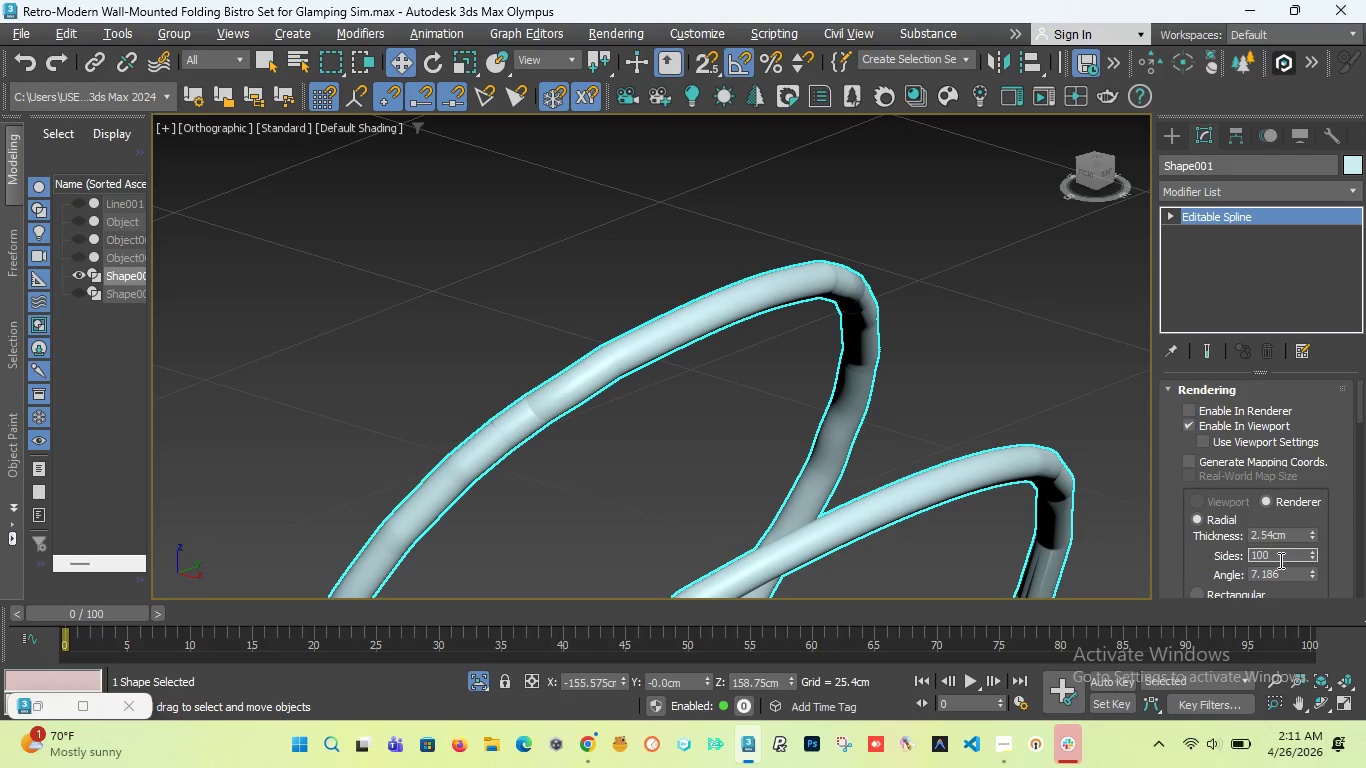 
left_click_drag(start_coordinate=[1278, 556], to_coordinate=[1142, 551])
 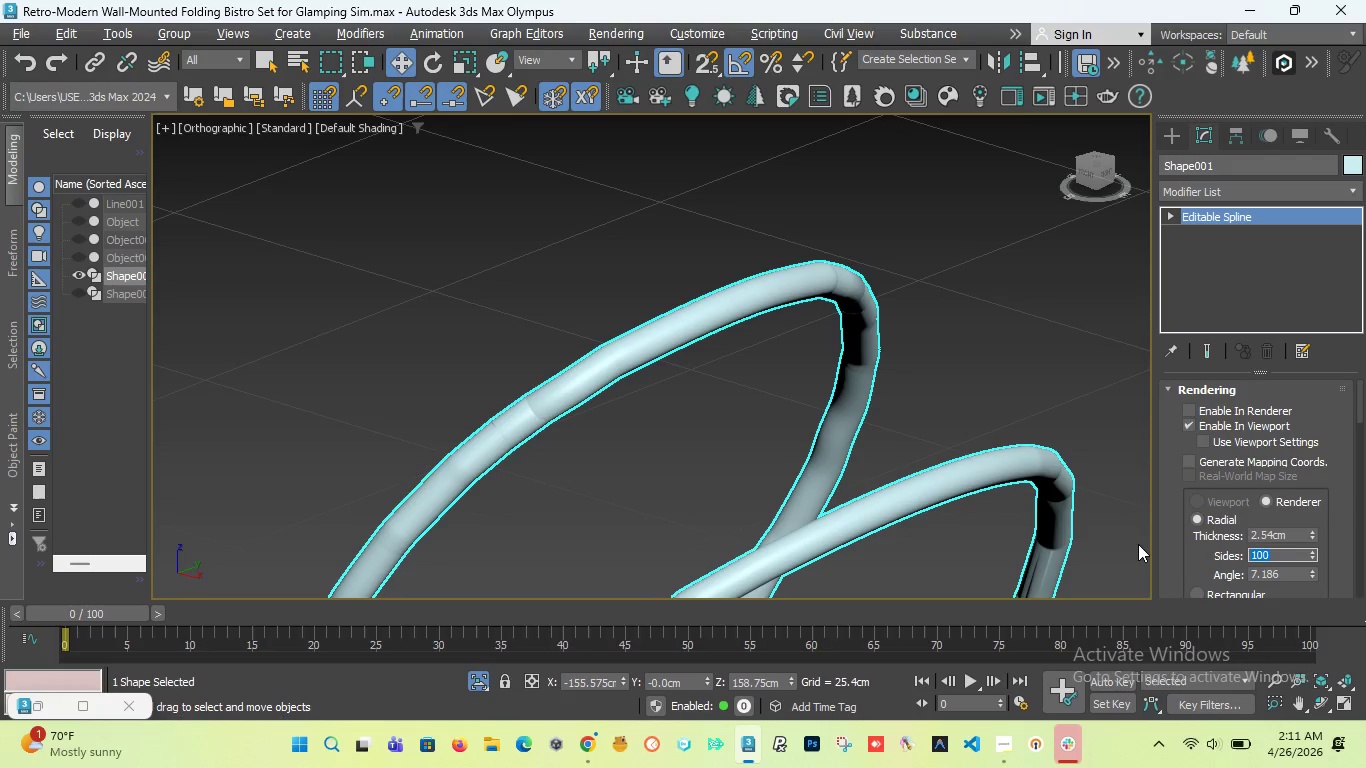 
type(50)
 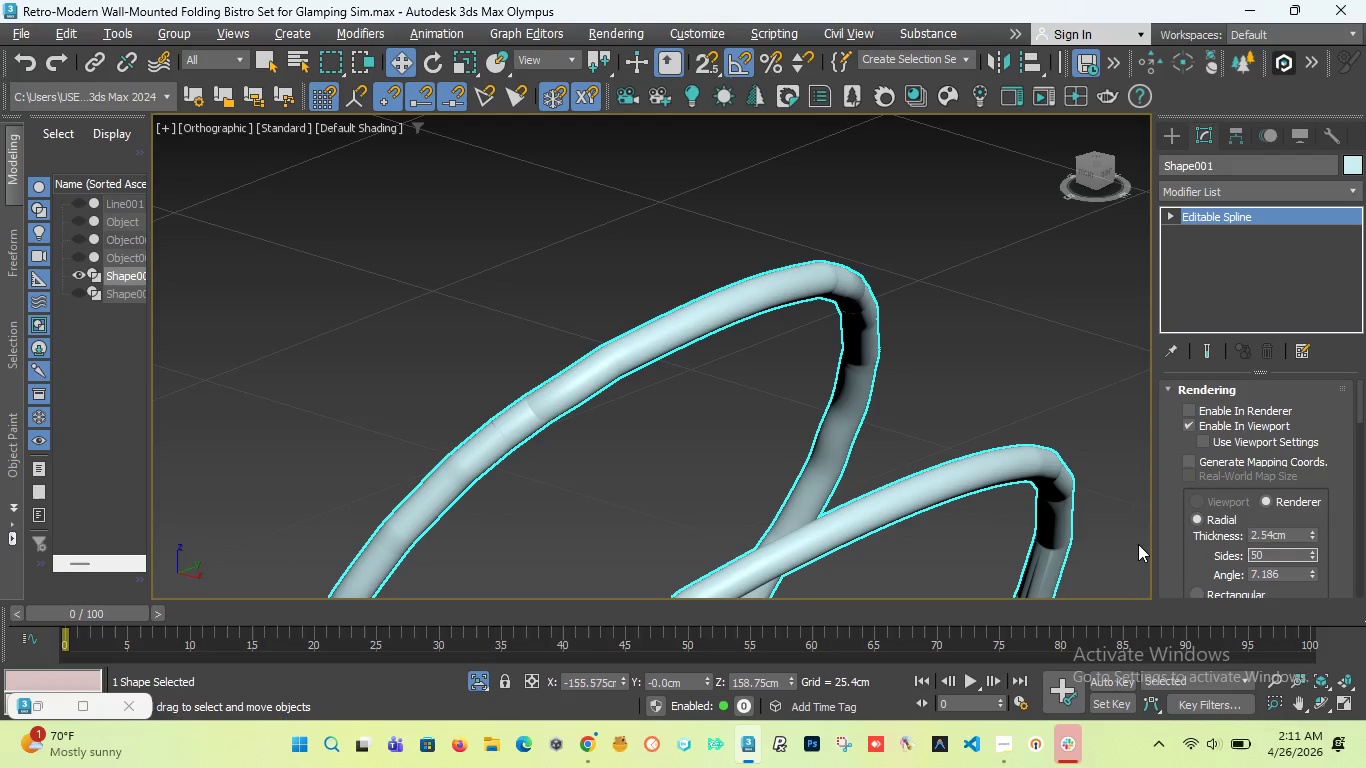 
key(Enter)
 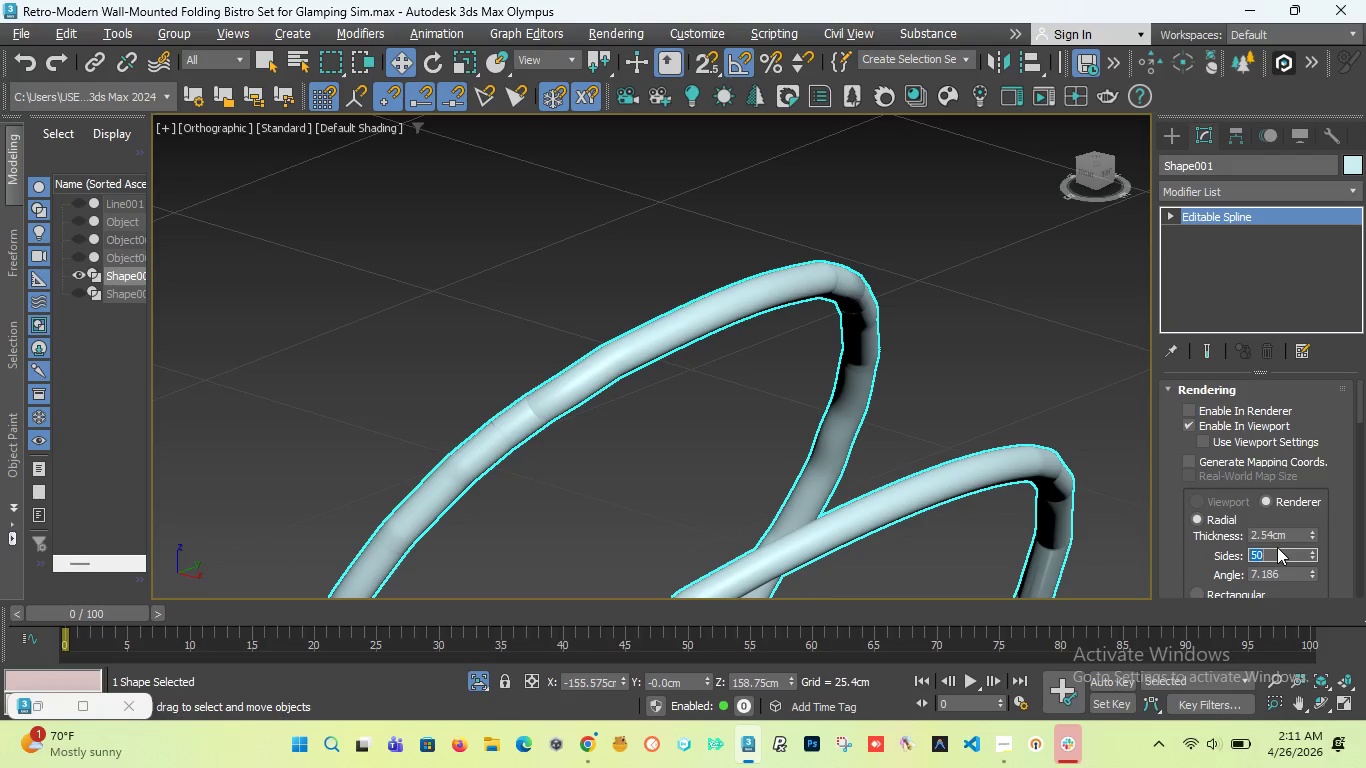 
left_click_drag(start_coordinate=[1273, 558], to_coordinate=[1169, 548])
 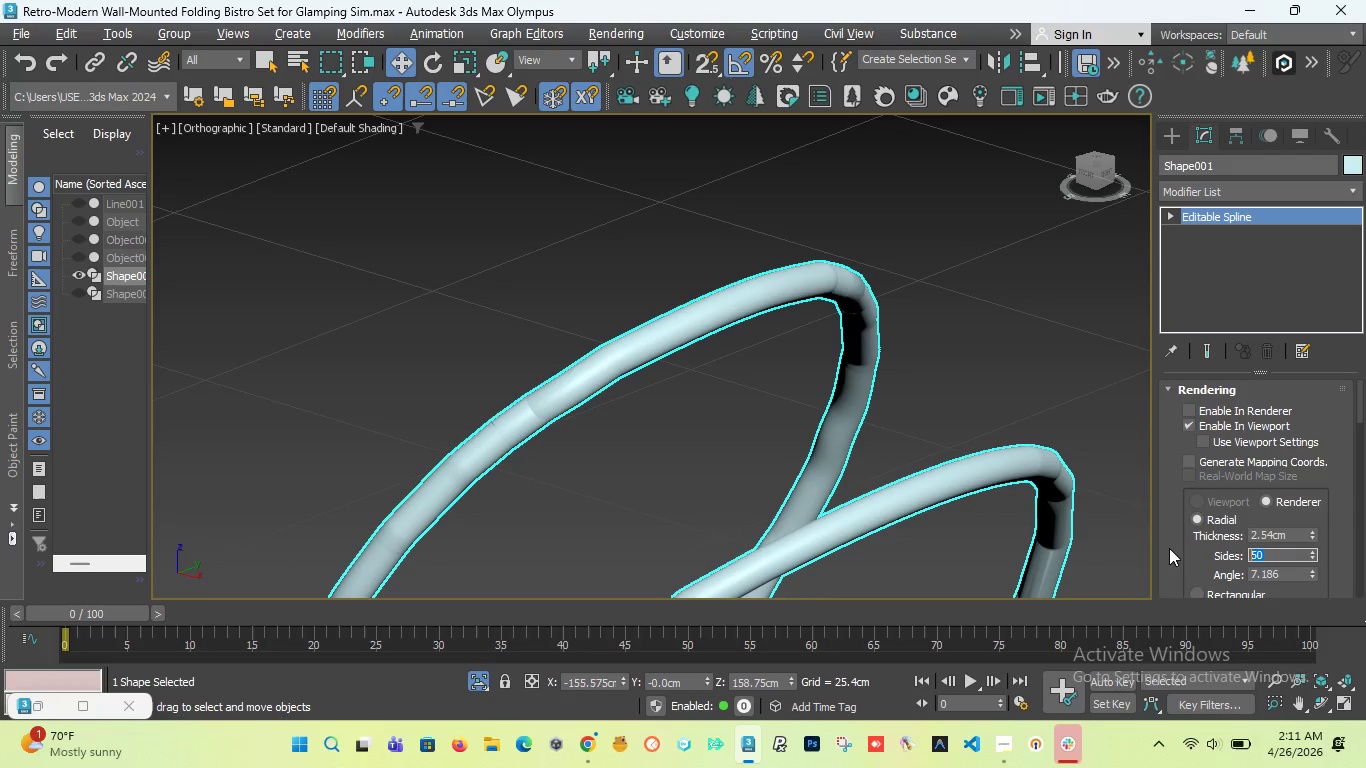 
key(Backspace)
type(40)
 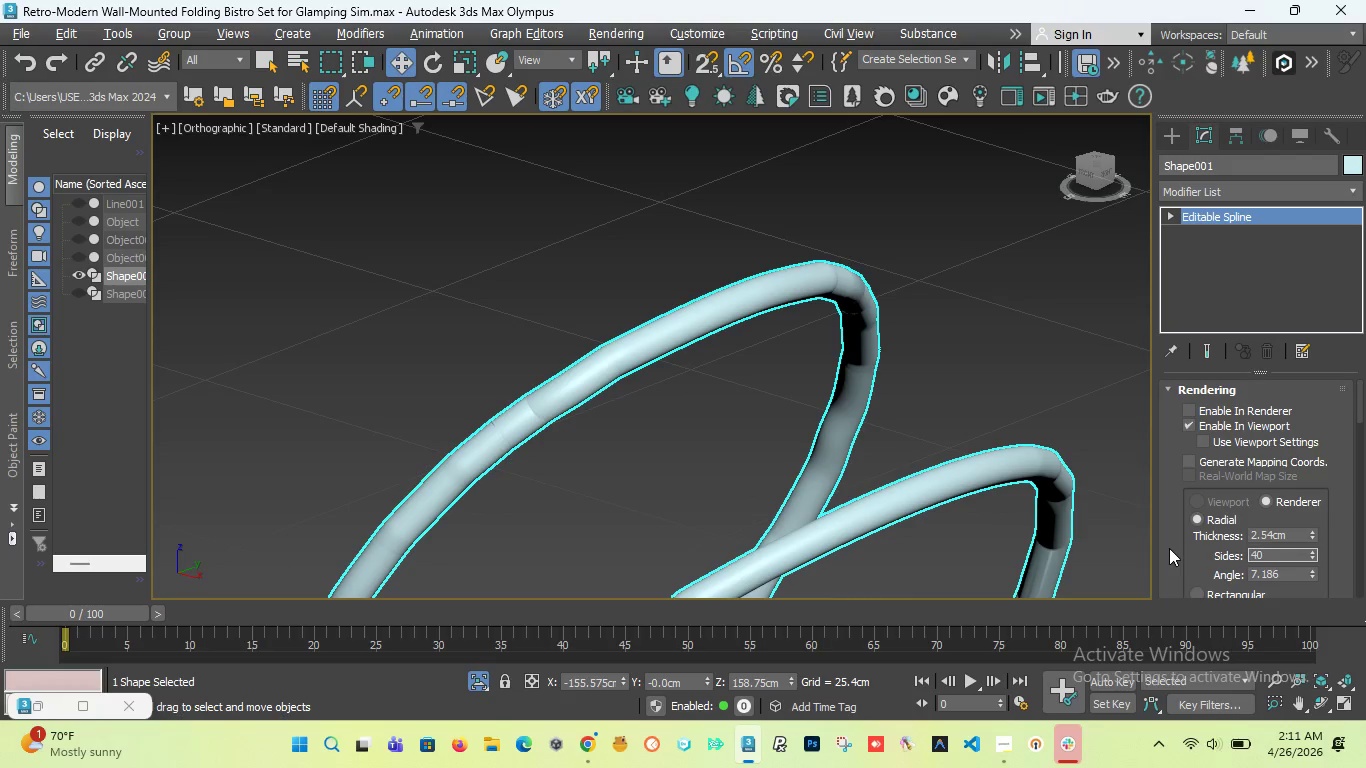 
key(Enter)
 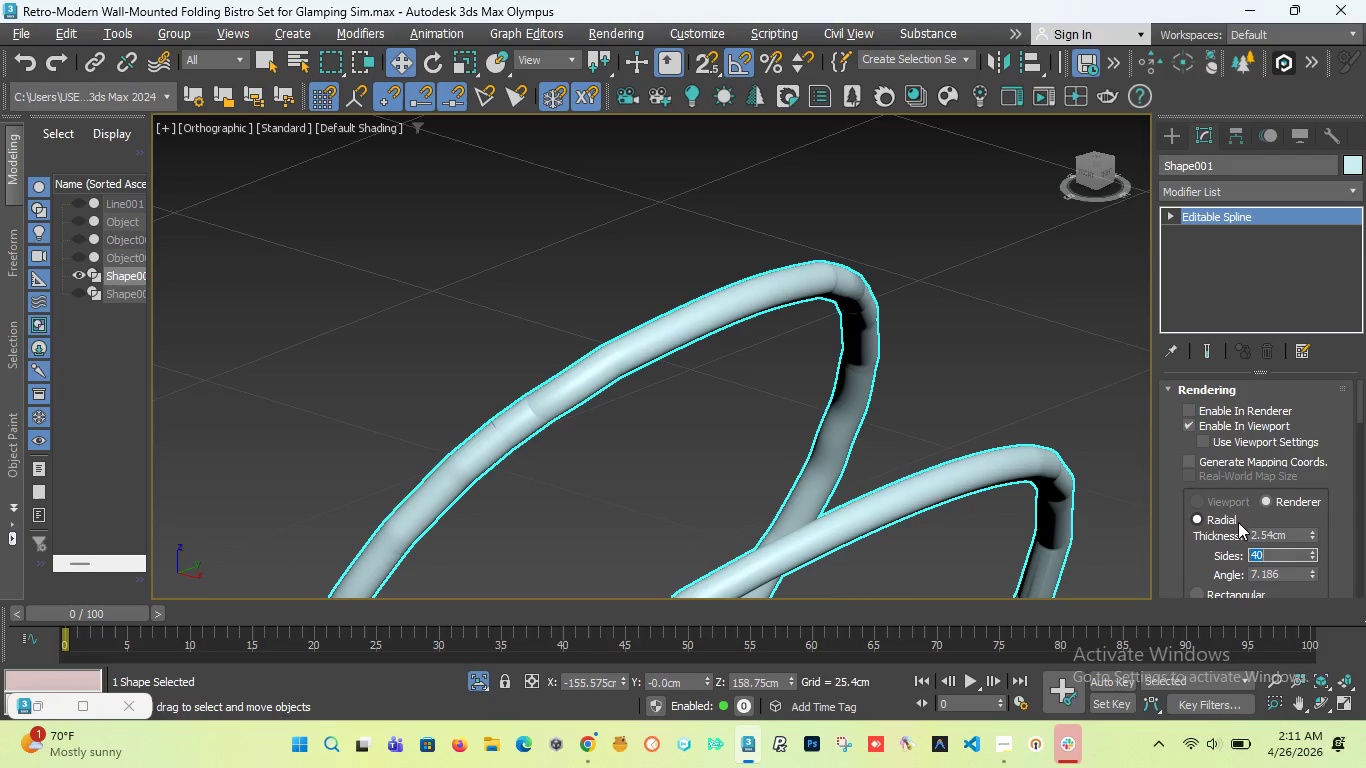 
key(Backspace)
type(30)
 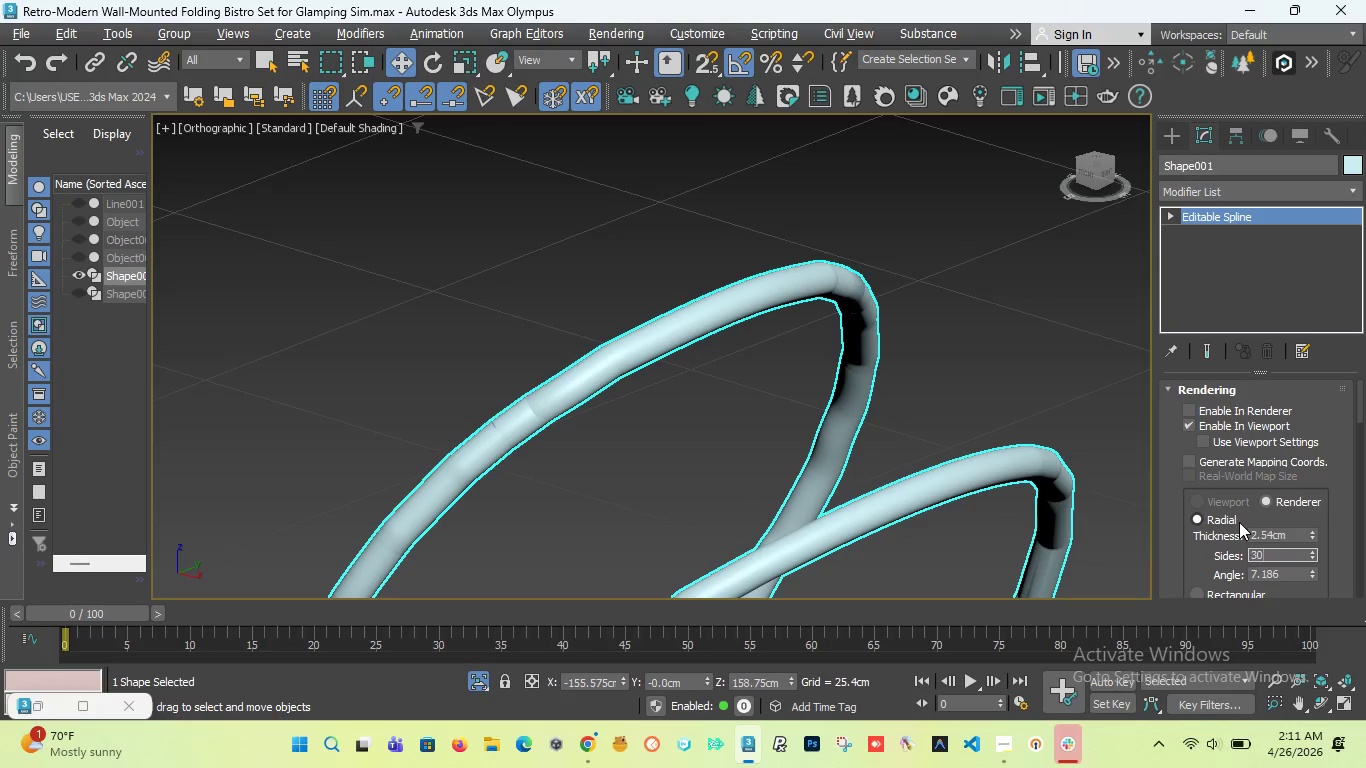 
key(Enter)
 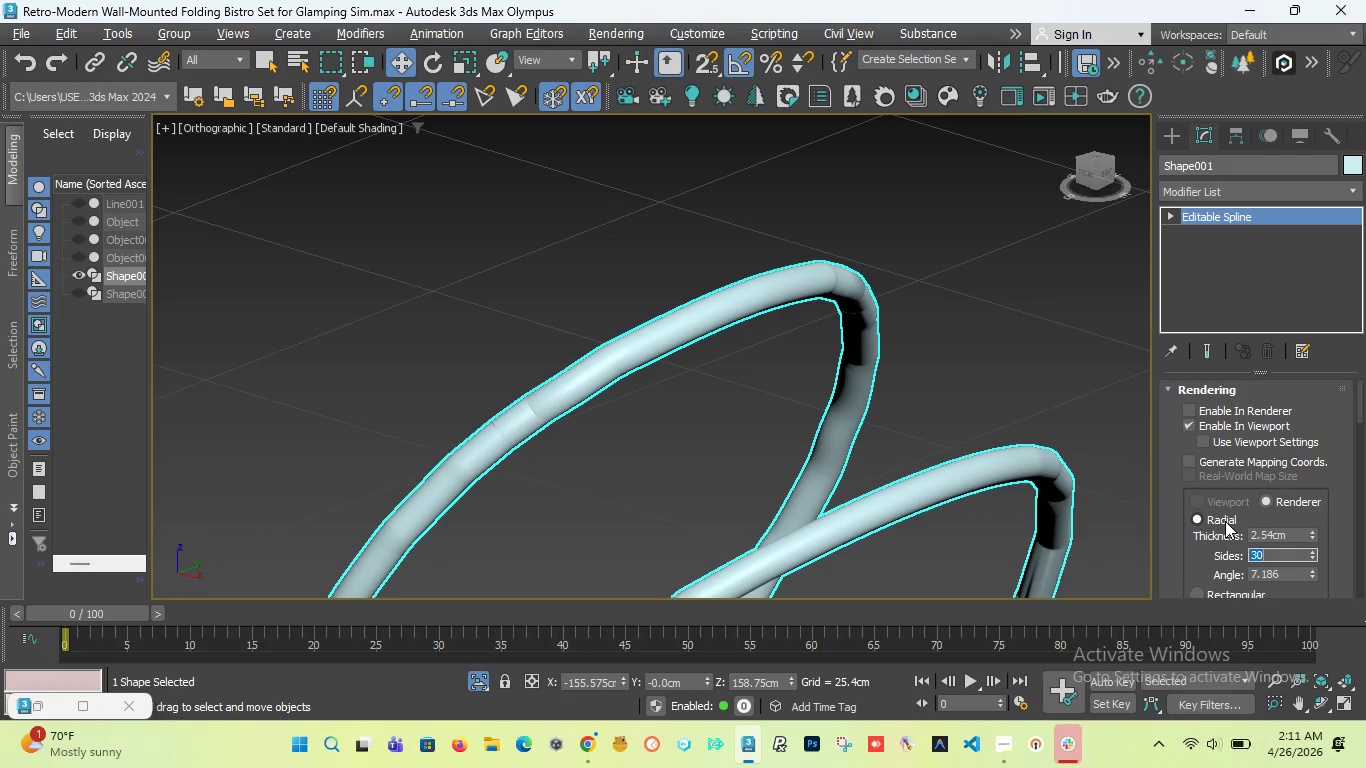 
type(40)
 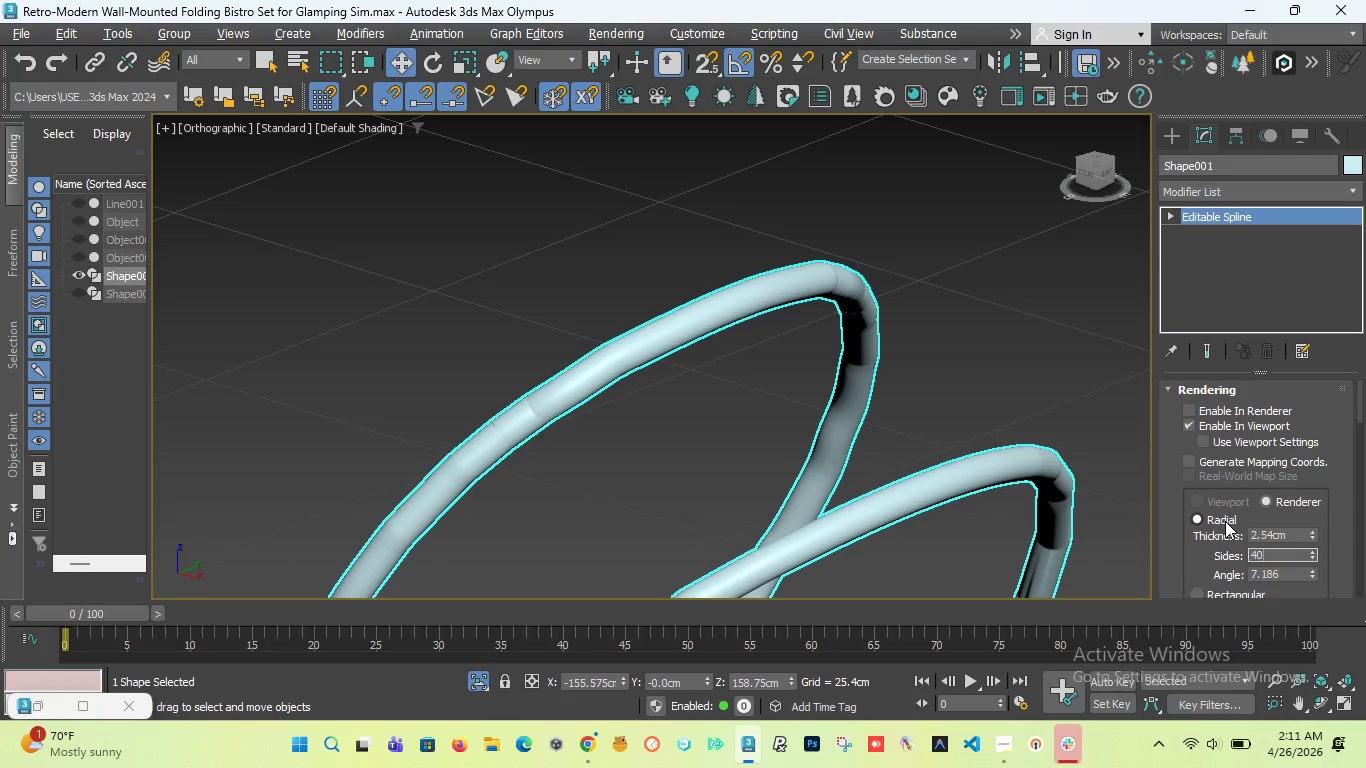 
key(Enter)
 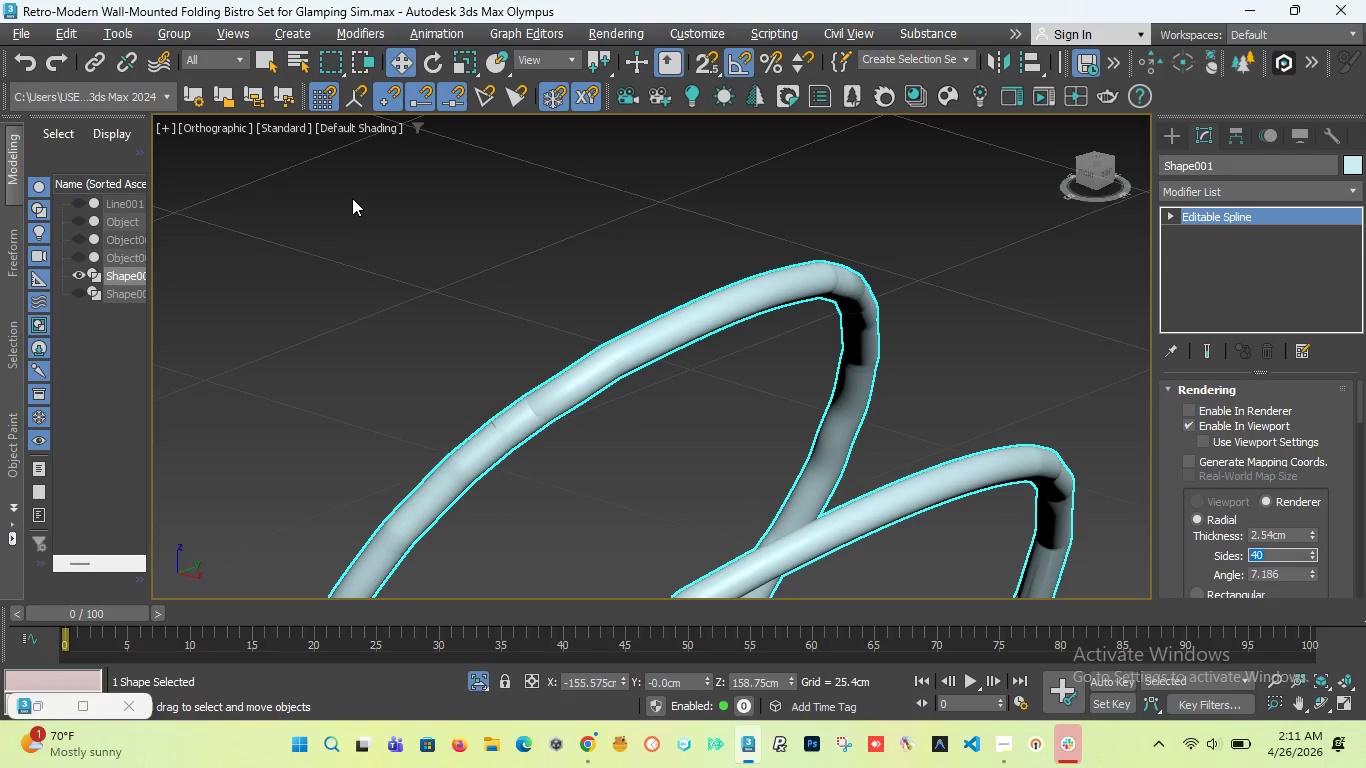 
scroll: coordinate [796, 425], scroll_direction: up, amount: 2.0
 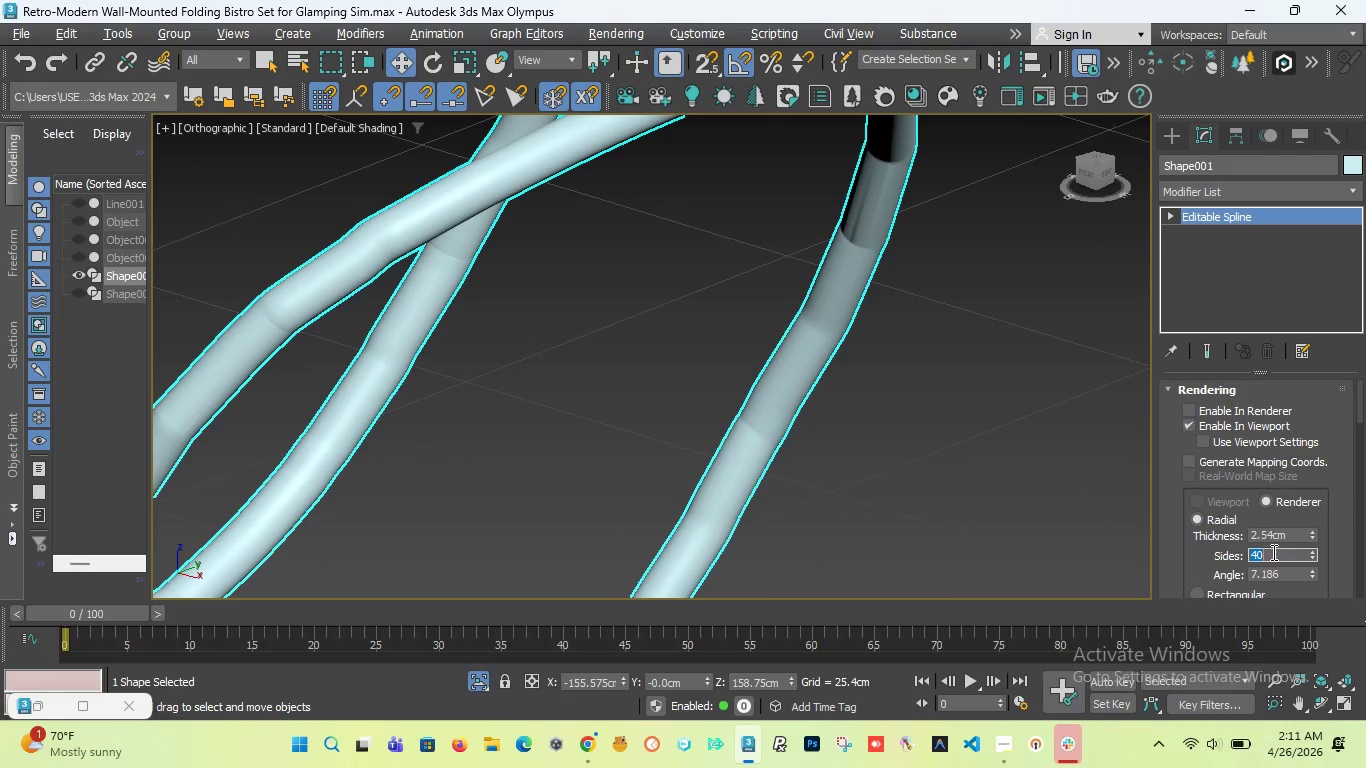 
left_click_drag(start_coordinate=[1271, 555], to_coordinate=[1161, 555])
 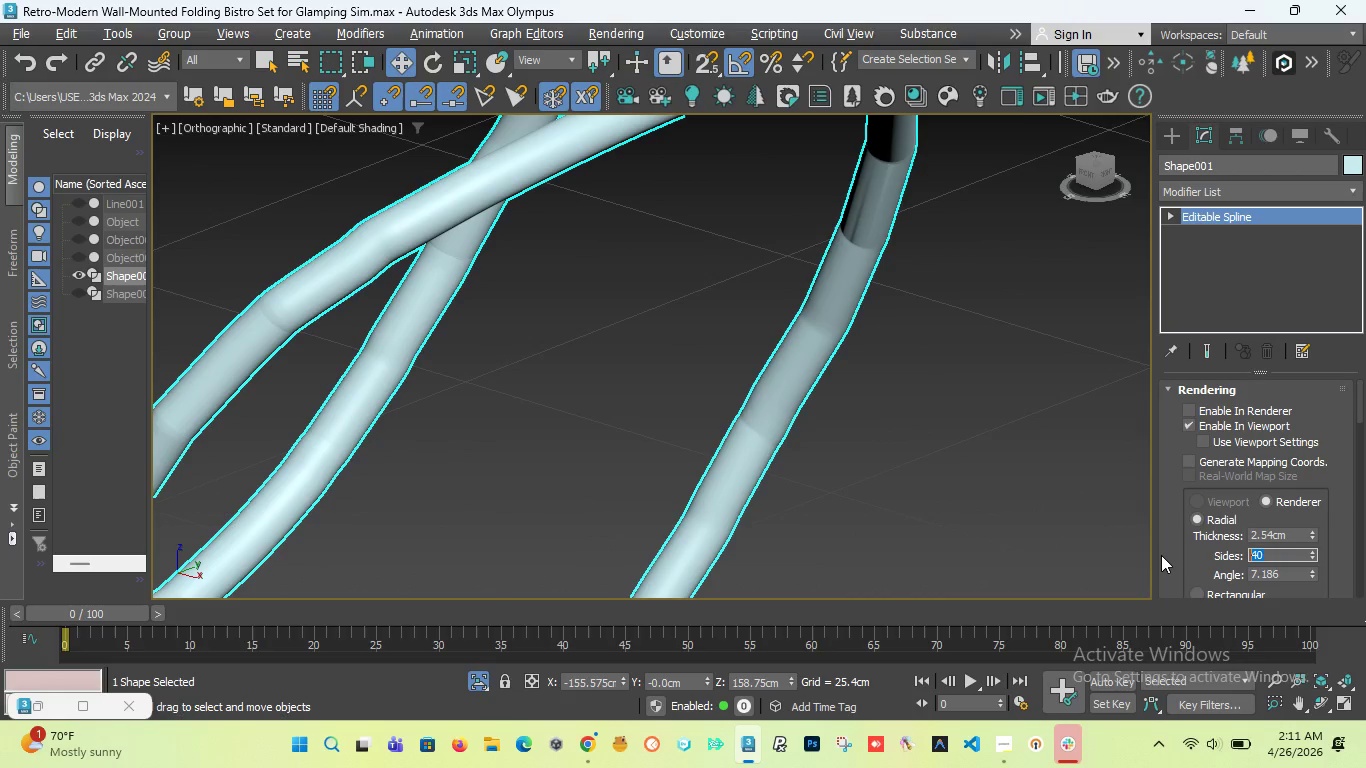 
type(50)
 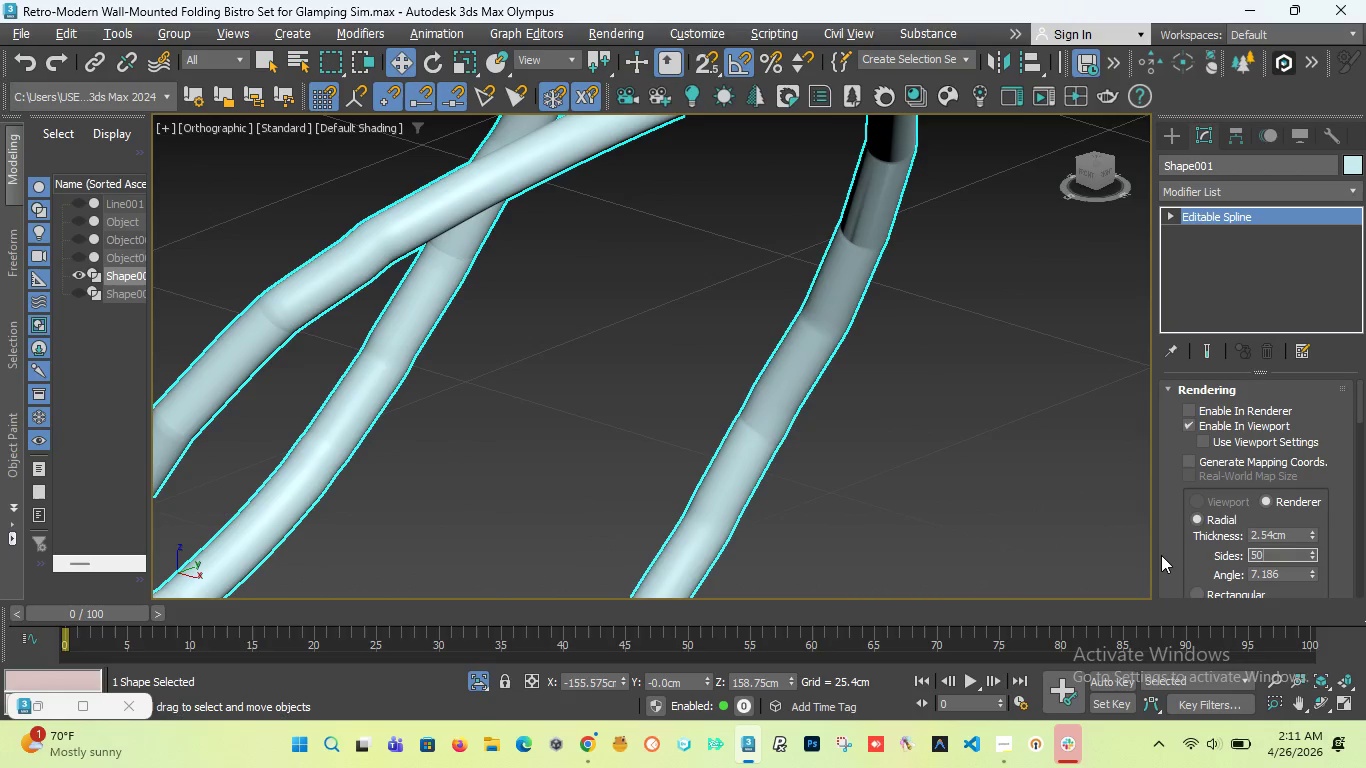 
key(Enter)
 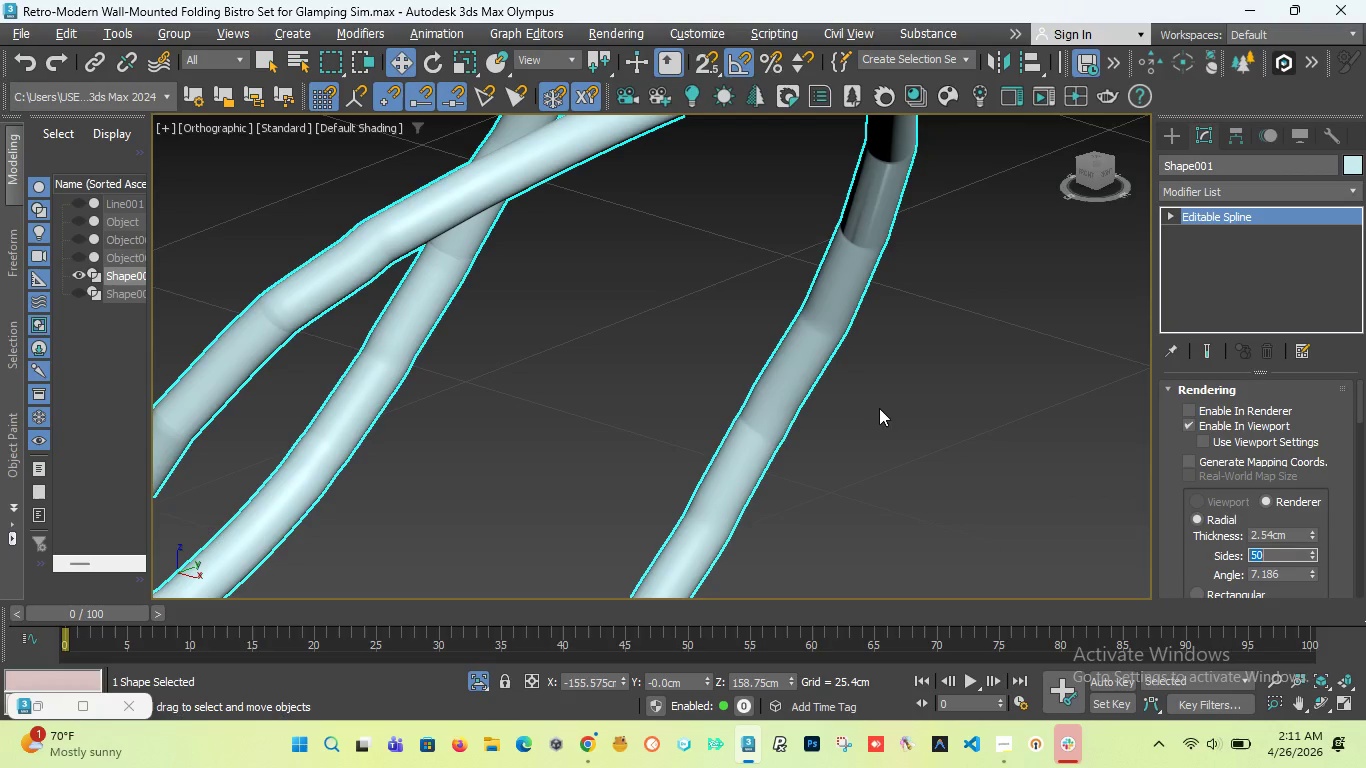 
left_click([968, 430])
 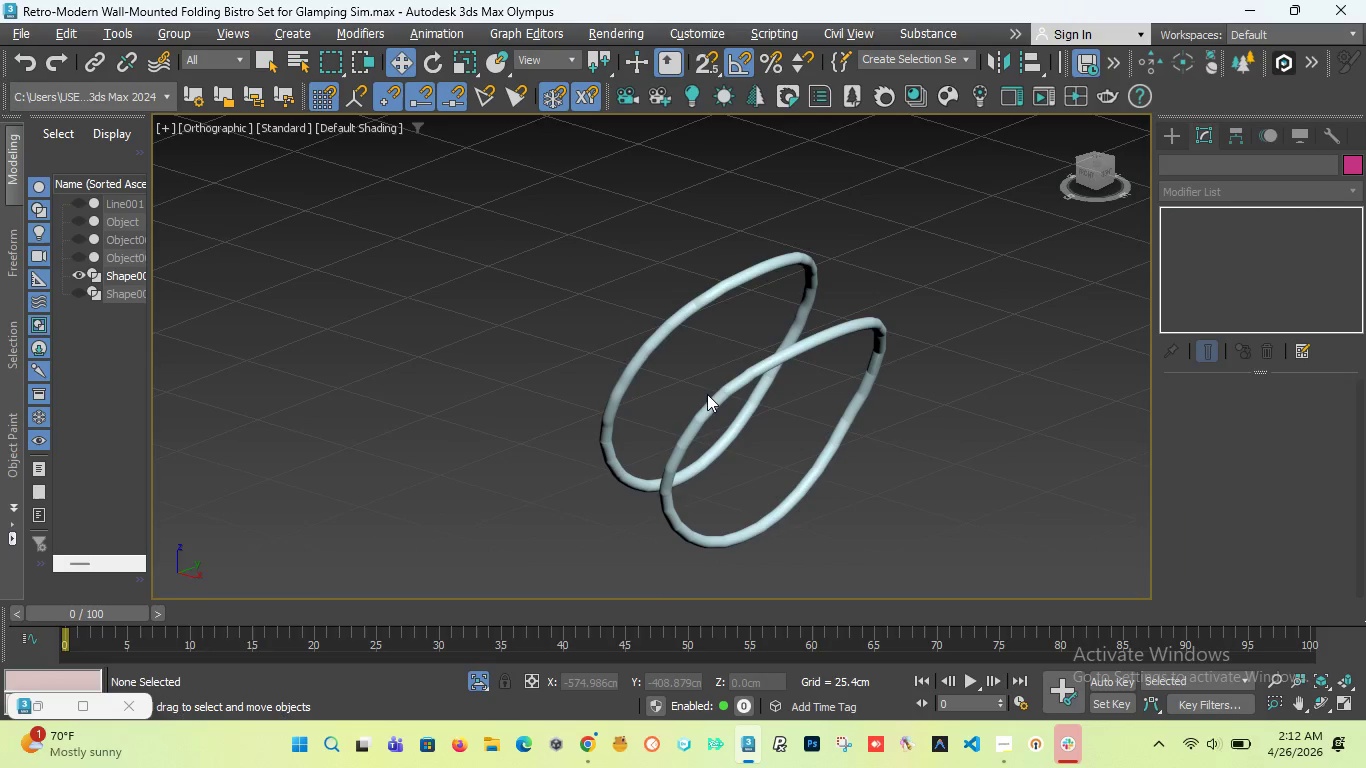 
scroll: coordinate [716, 399], scroll_direction: down, amount: 6.0
 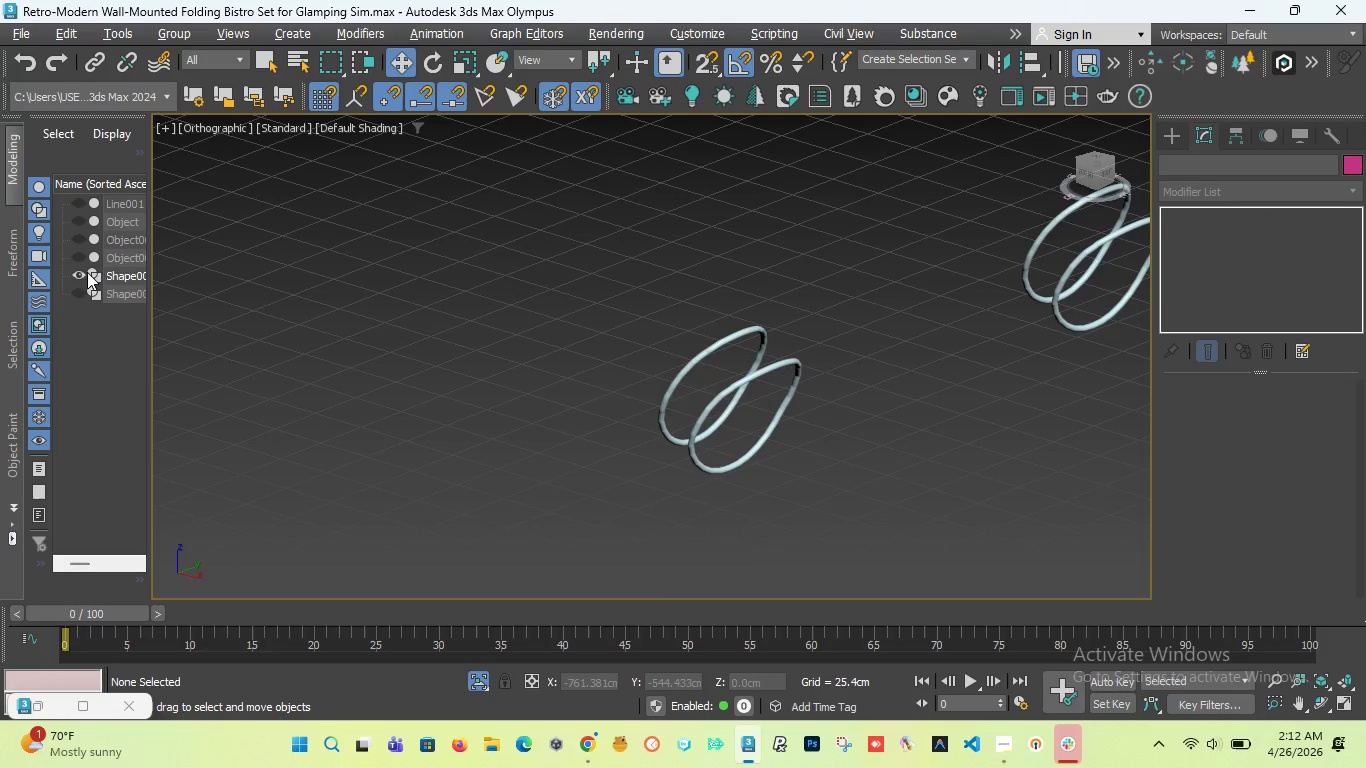 
left_click([77, 292])
 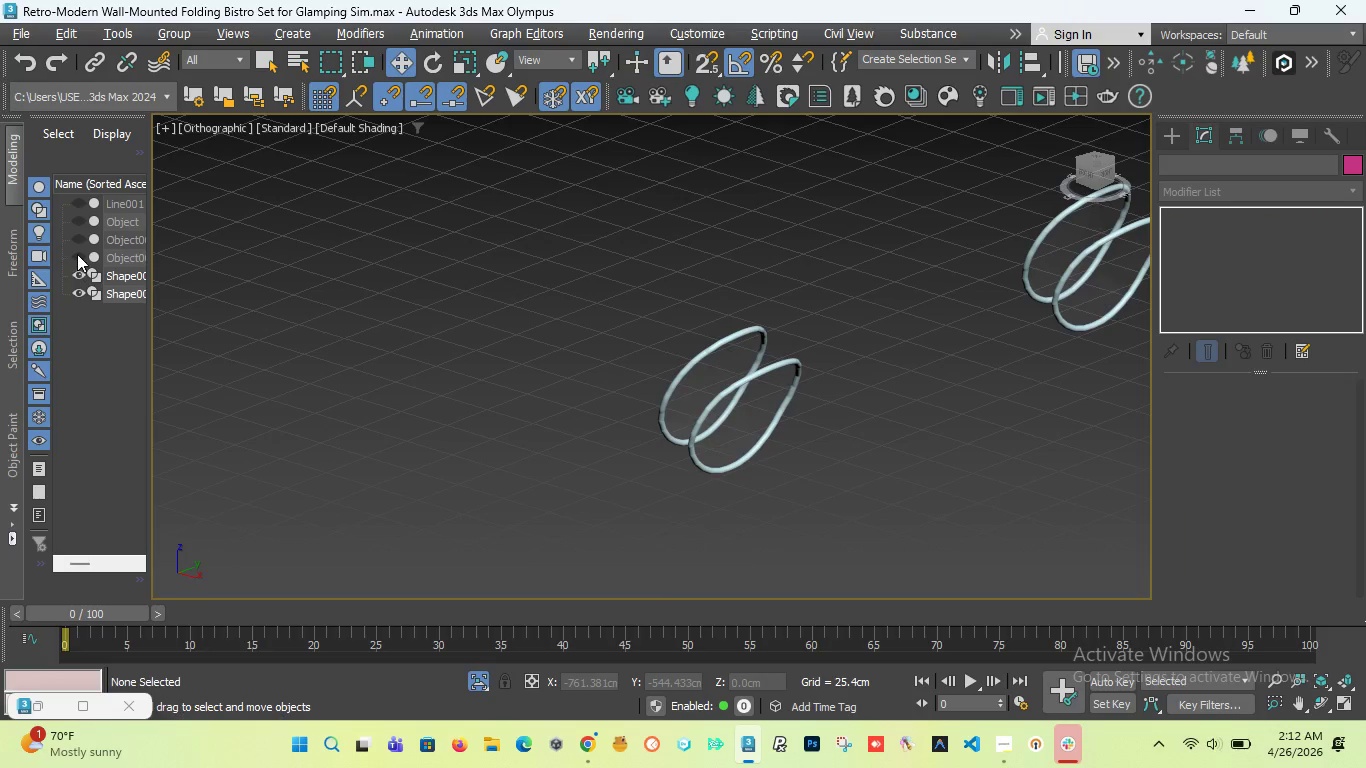 
left_click([77, 254])
 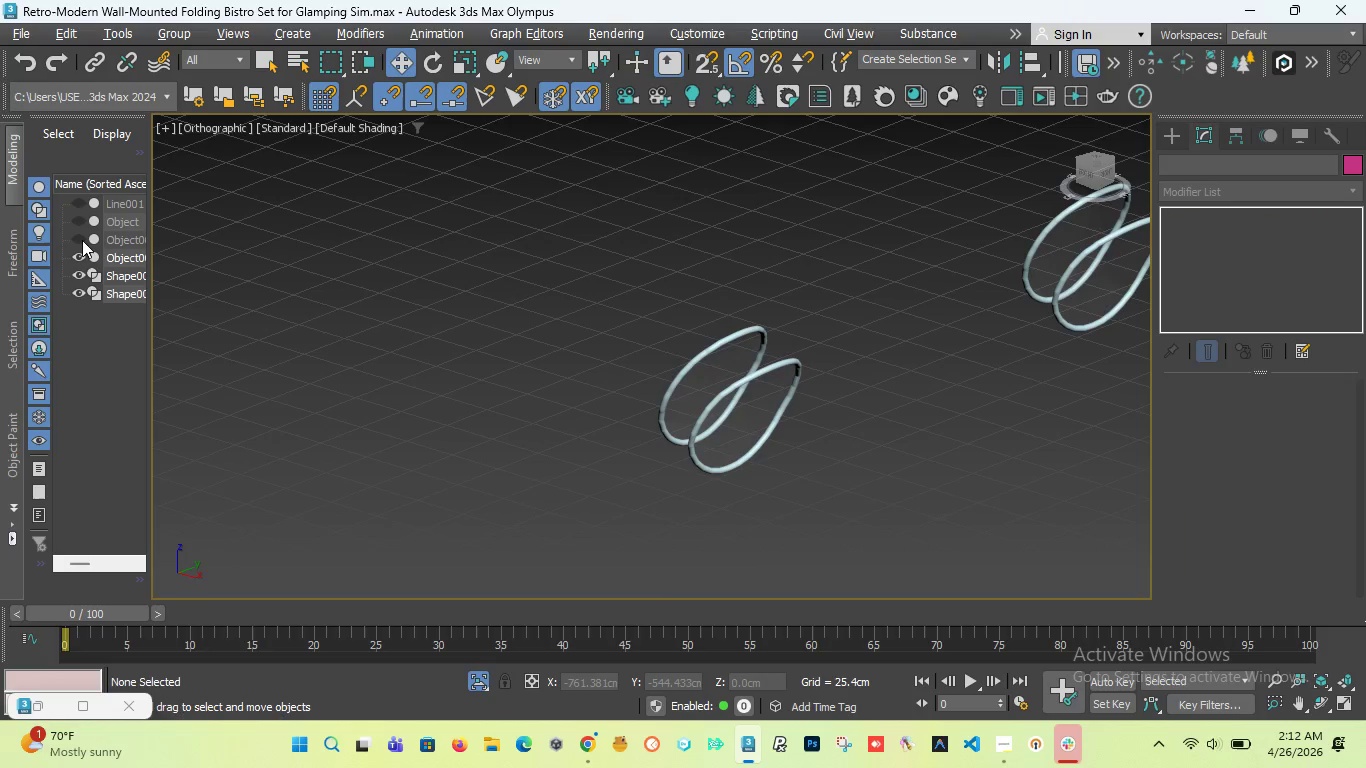 
left_click([82, 243])
 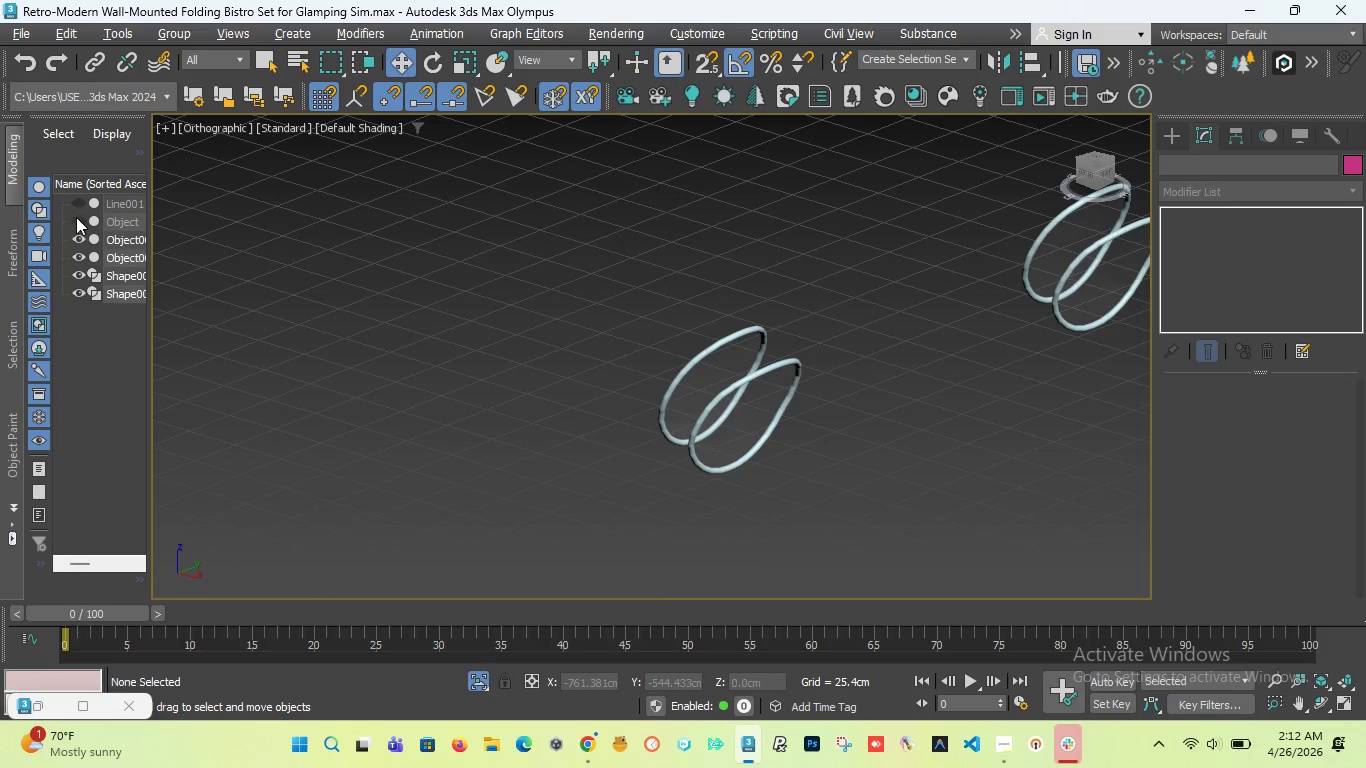 
left_click([76, 218])
 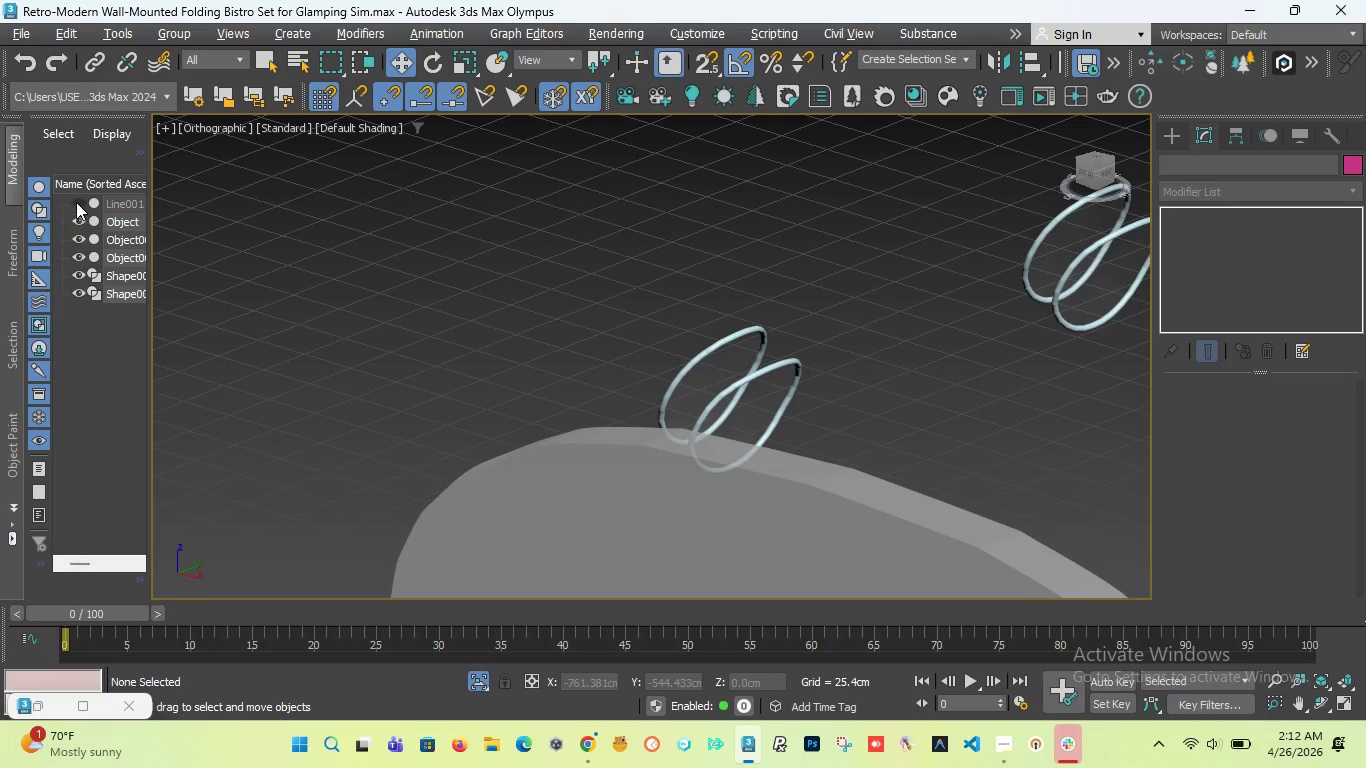 
left_click([76, 200])
 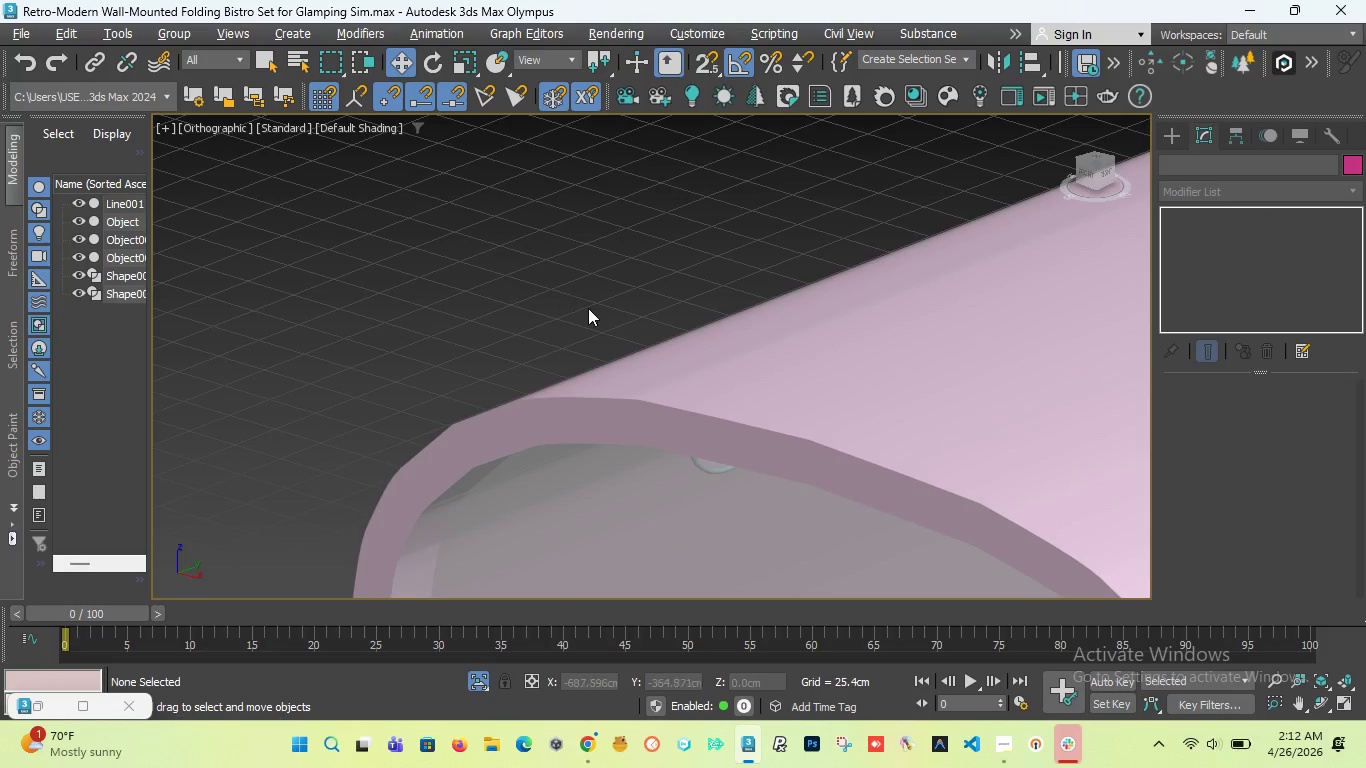 
scroll: coordinate [634, 293], scroll_direction: down, amount: 3.0
 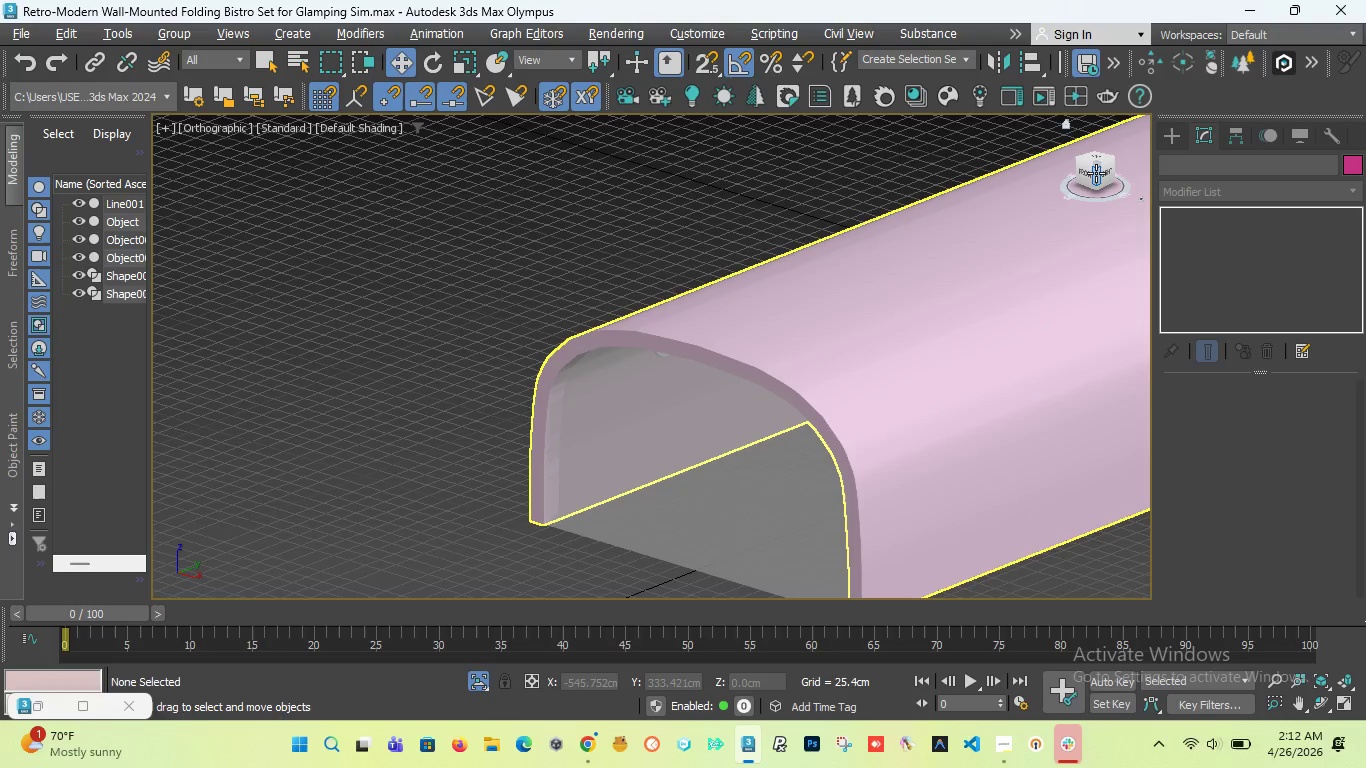 
left_click_drag(start_coordinate=[1096, 172], to_coordinate=[1124, 156])
 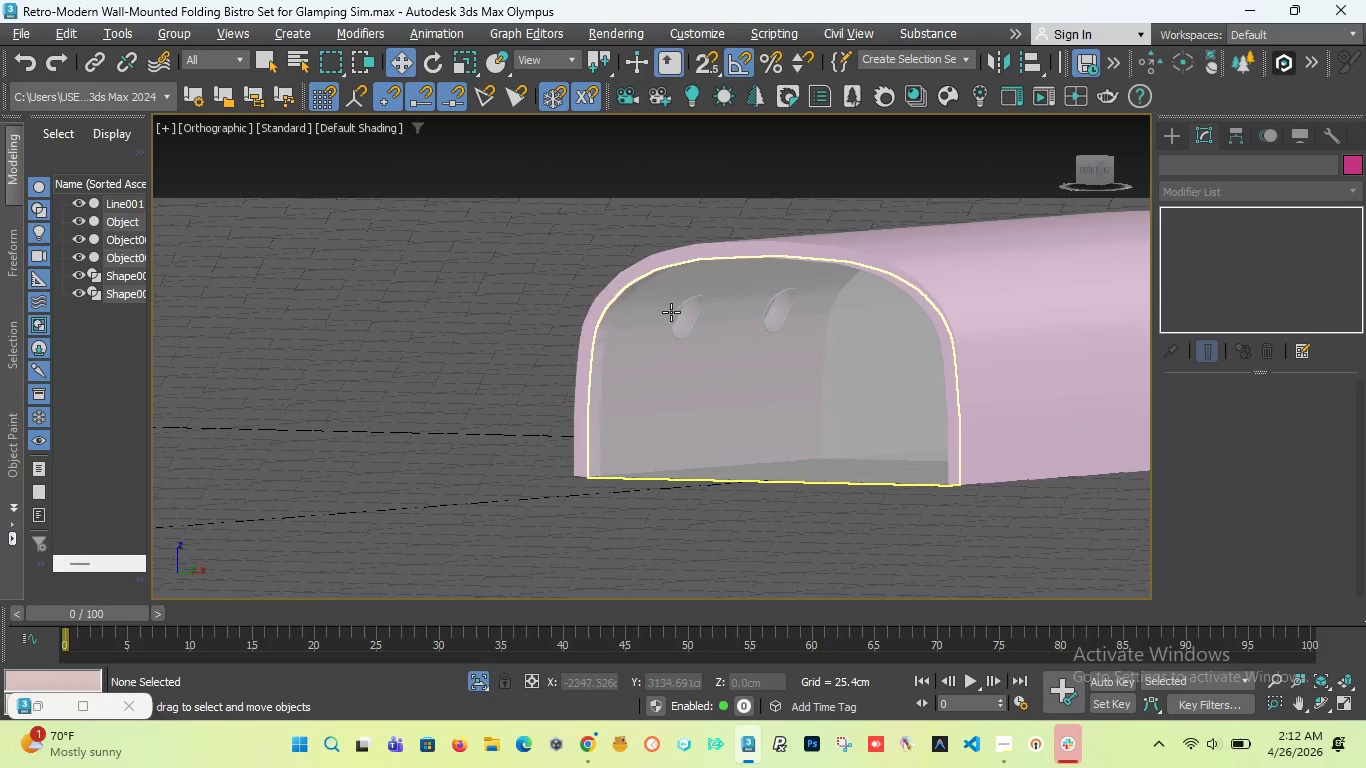 
scroll: coordinate [673, 311], scroll_direction: up, amount: 7.0
 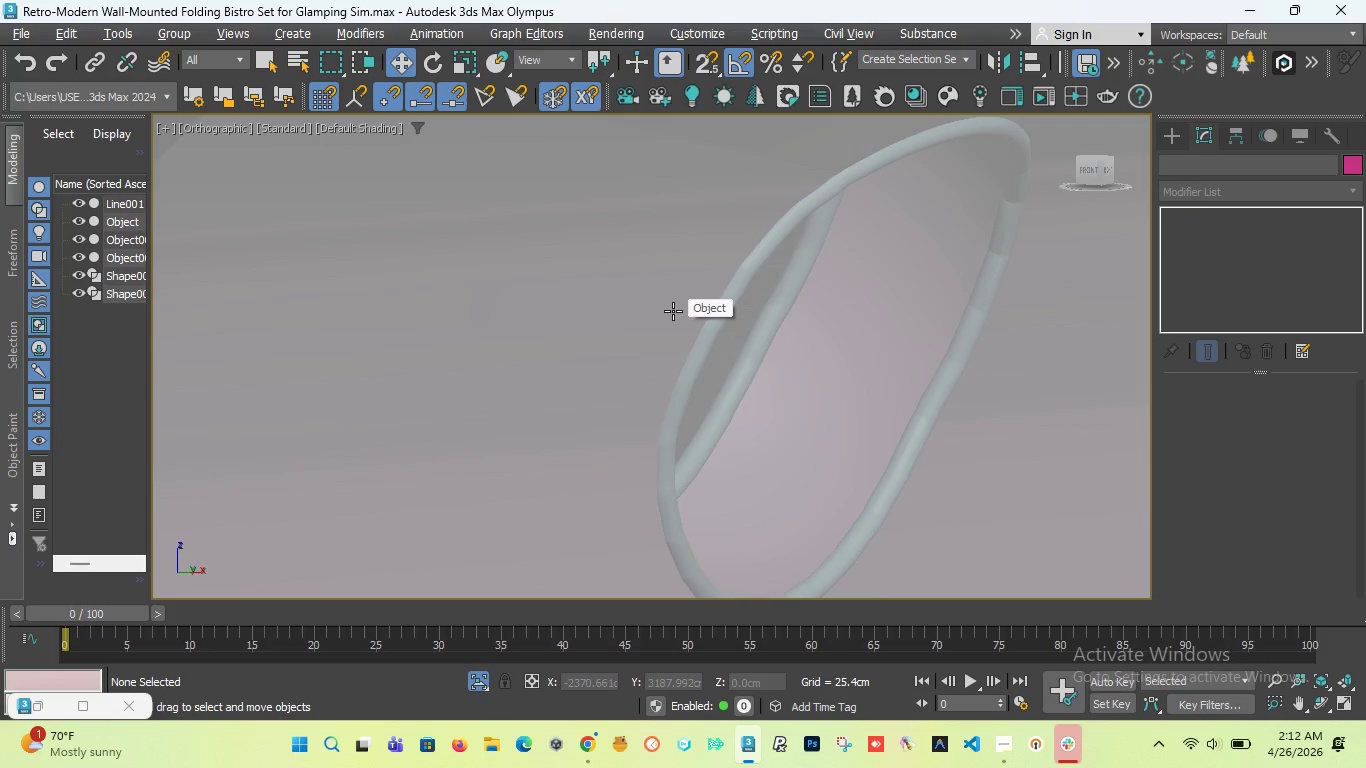 
scroll: coordinate [673, 311], scroll_direction: down, amount: 1.0
 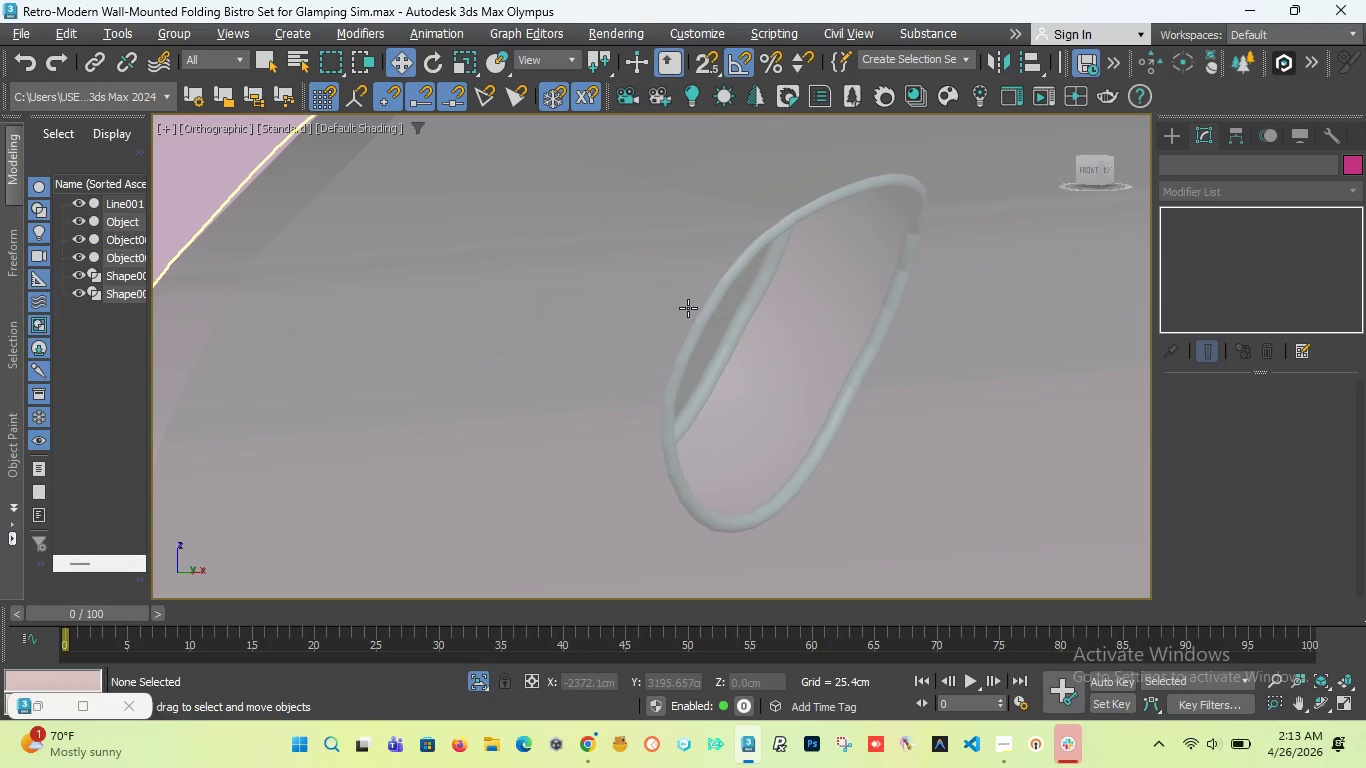 
wait(64.2)
 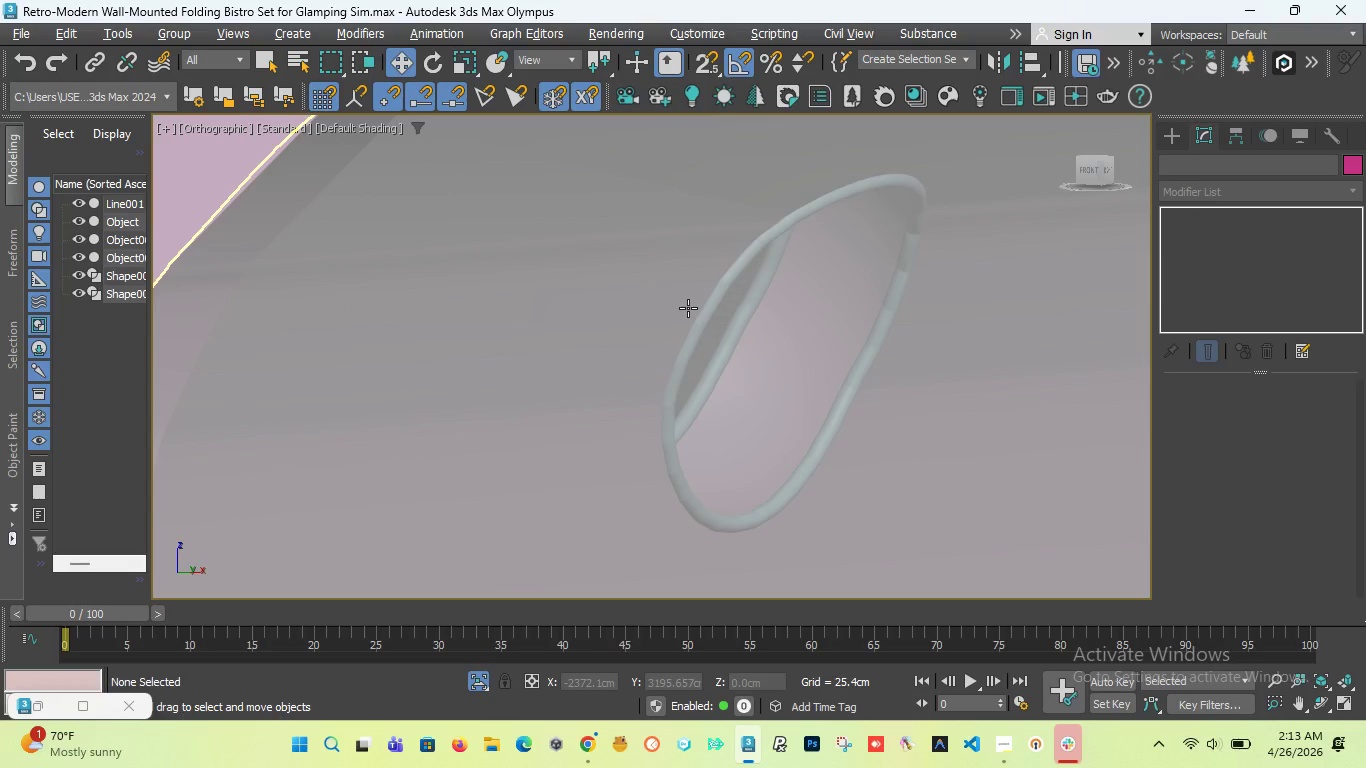 
scroll: coordinate [662, 235], scroll_direction: down, amount: 7.0
 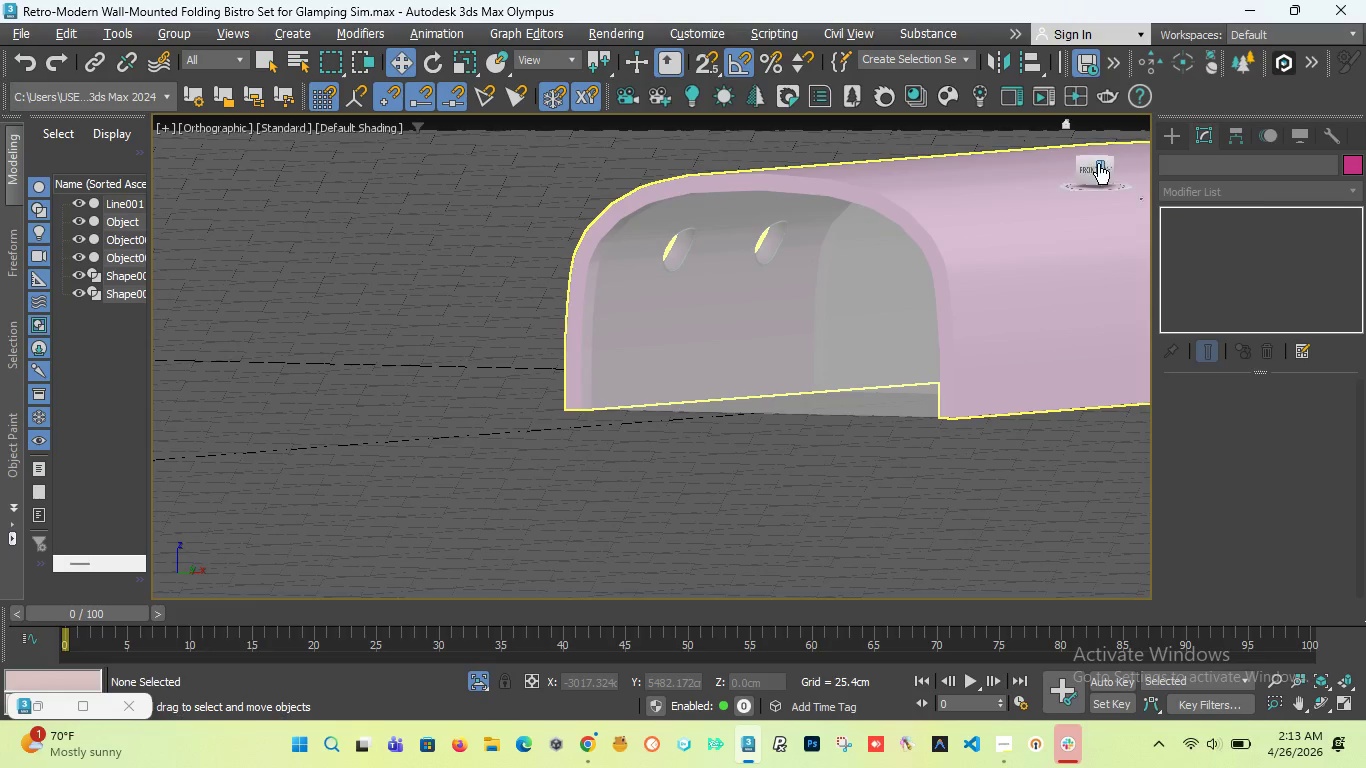 
left_click_drag(start_coordinate=[1093, 165], to_coordinate=[228, 174])
 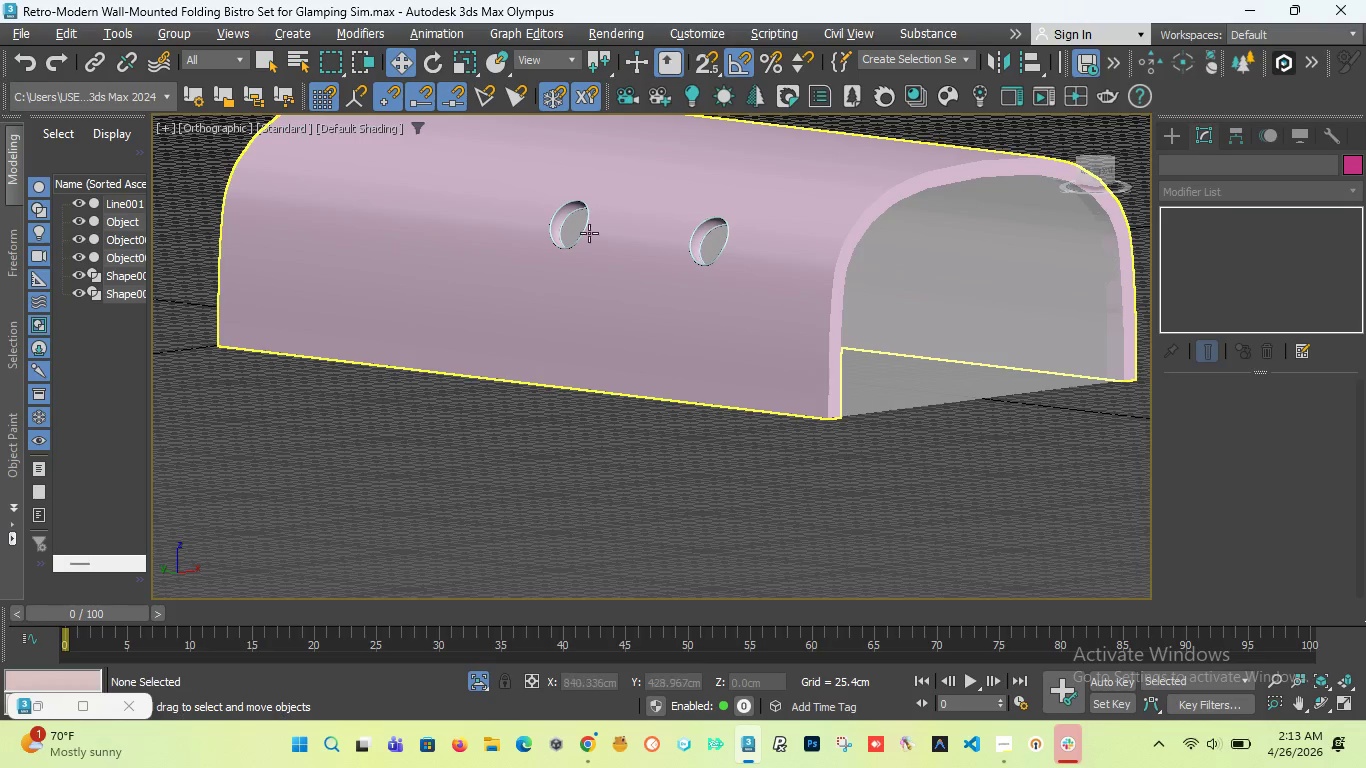 
scroll: coordinate [567, 233], scroll_direction: up, amount: 7.0
 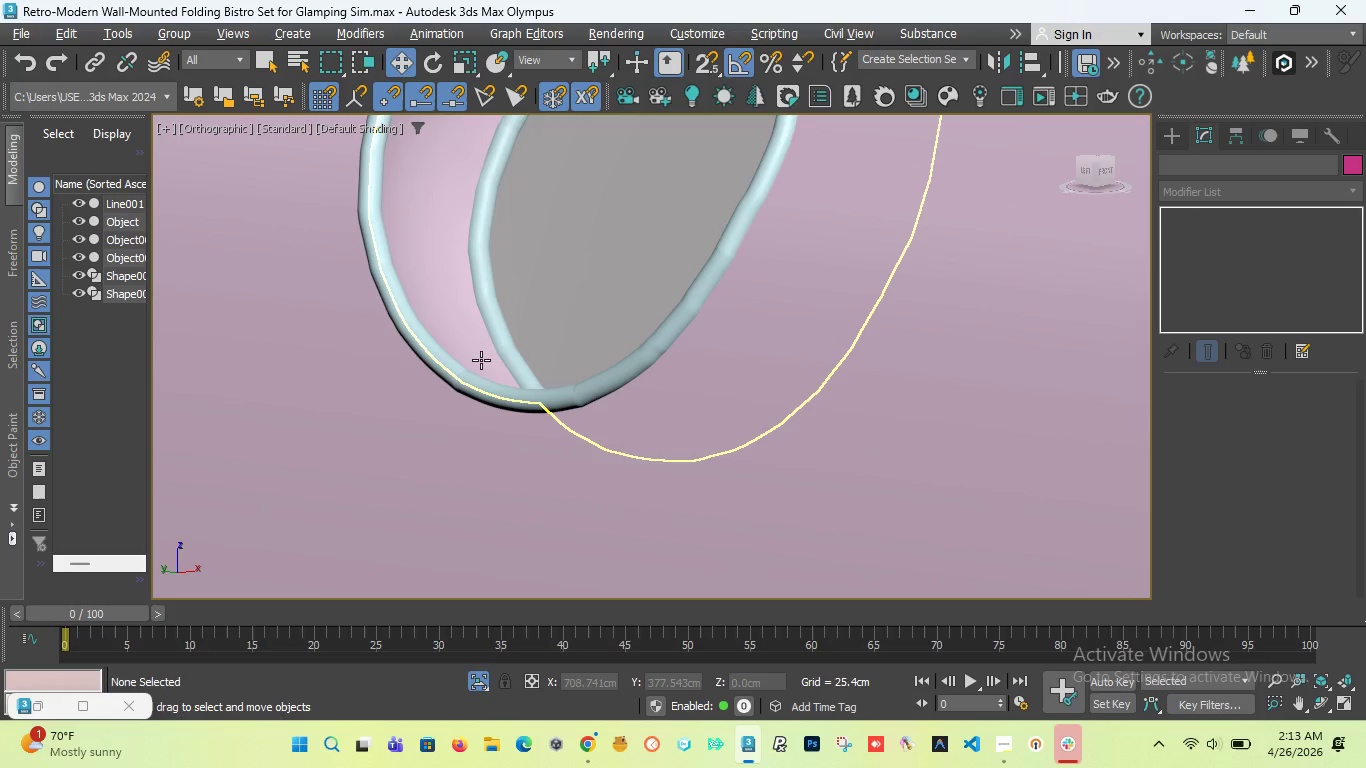 
scroll: coordinate [481, 360], scroll_direction: down, amount: 3.0
 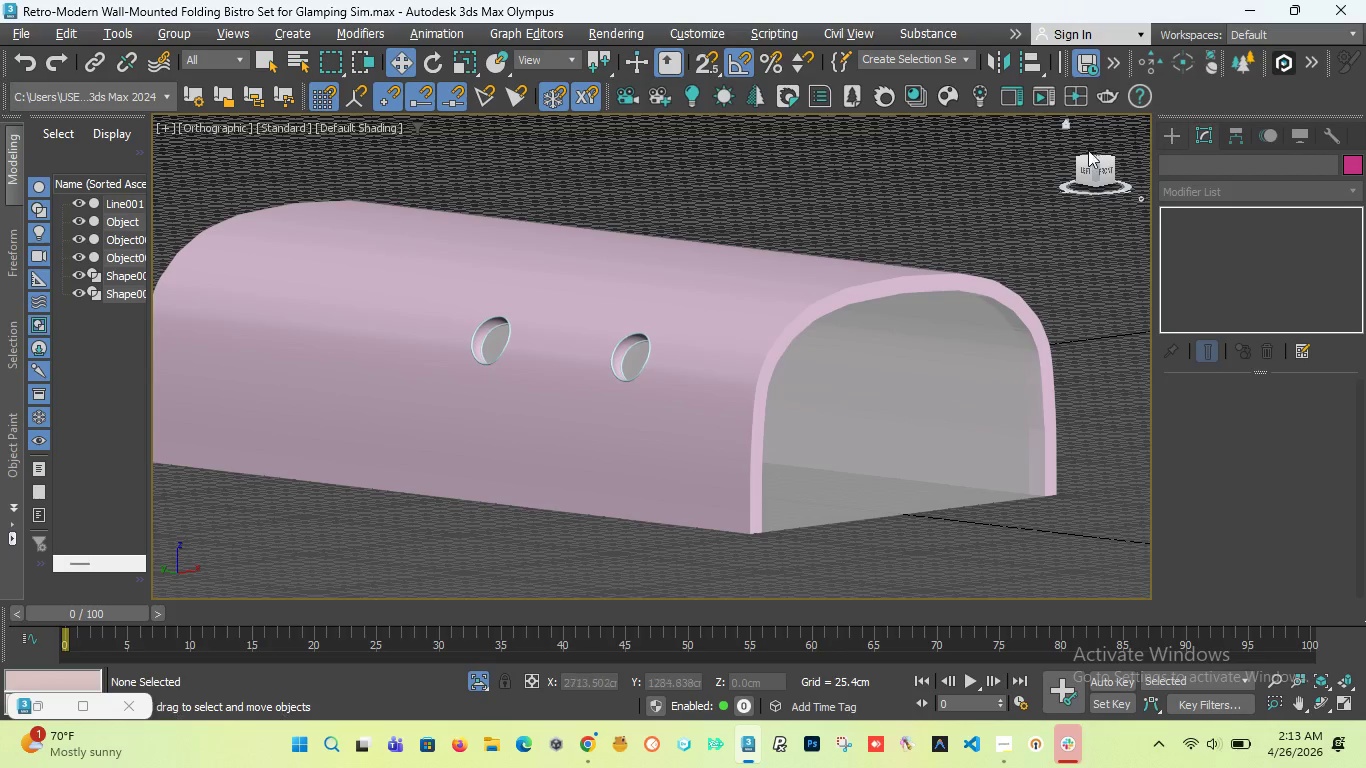 
left_click_drag(start_coordinate=[1087, 170], to_coordinate=[946, 171])
 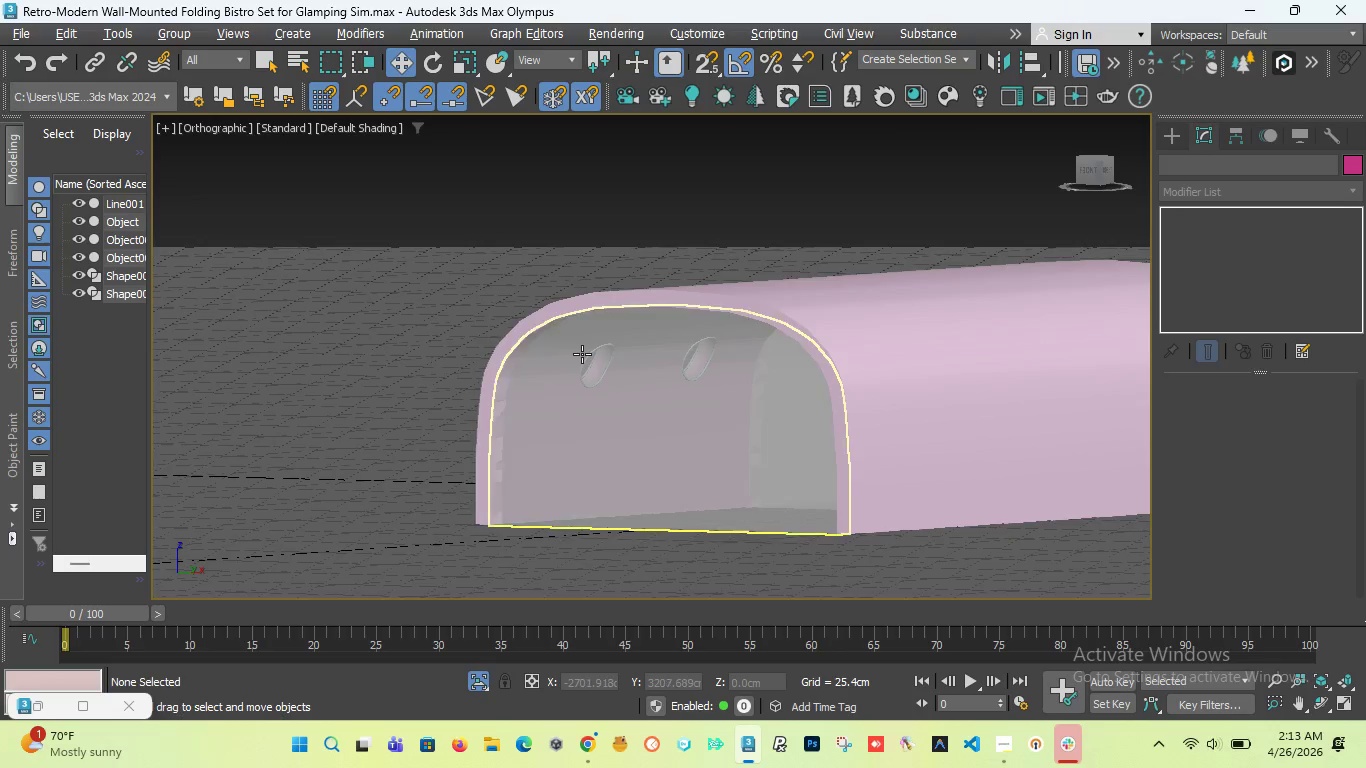 
scroll: coordinate [582, 354], scroll_direction: up, amount: 6.0
 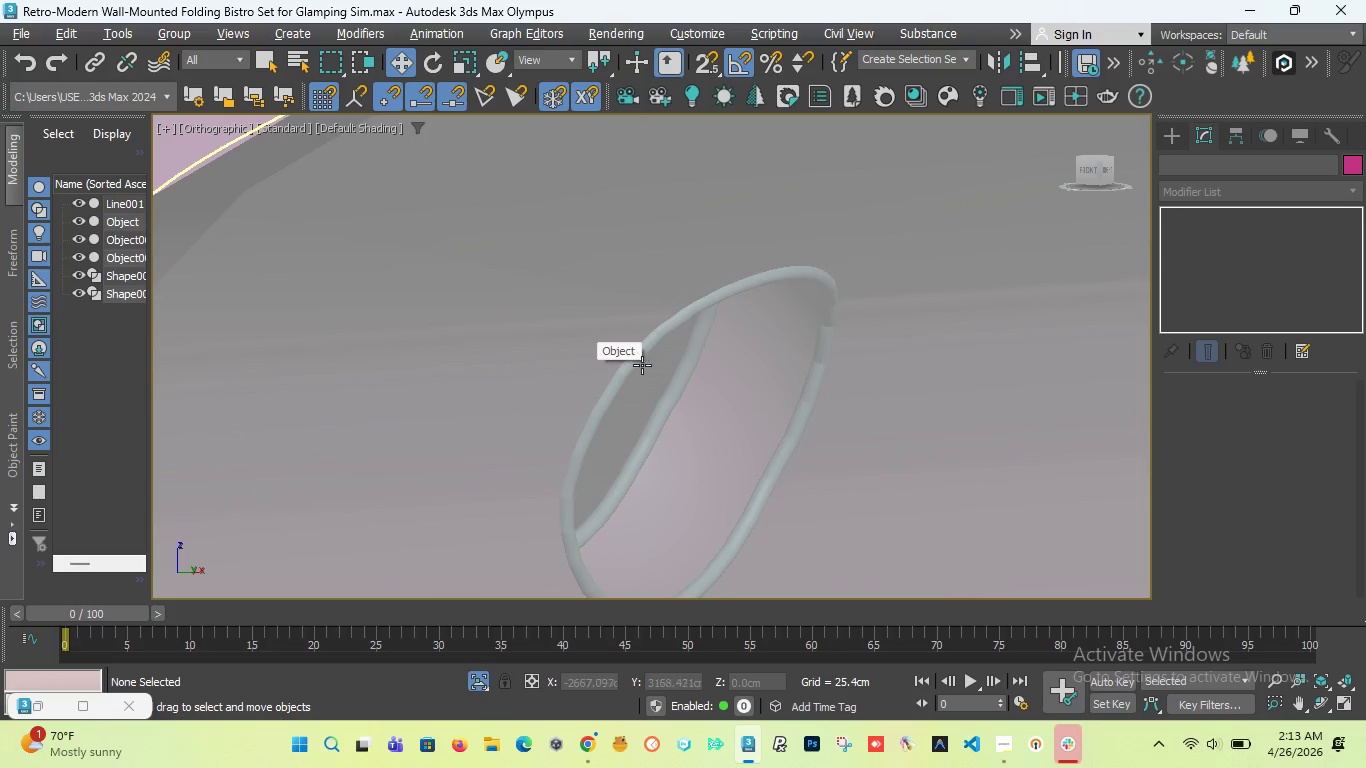 
scroll: coordinate [643, 365], scroll_direction: down, amount: 1.0
 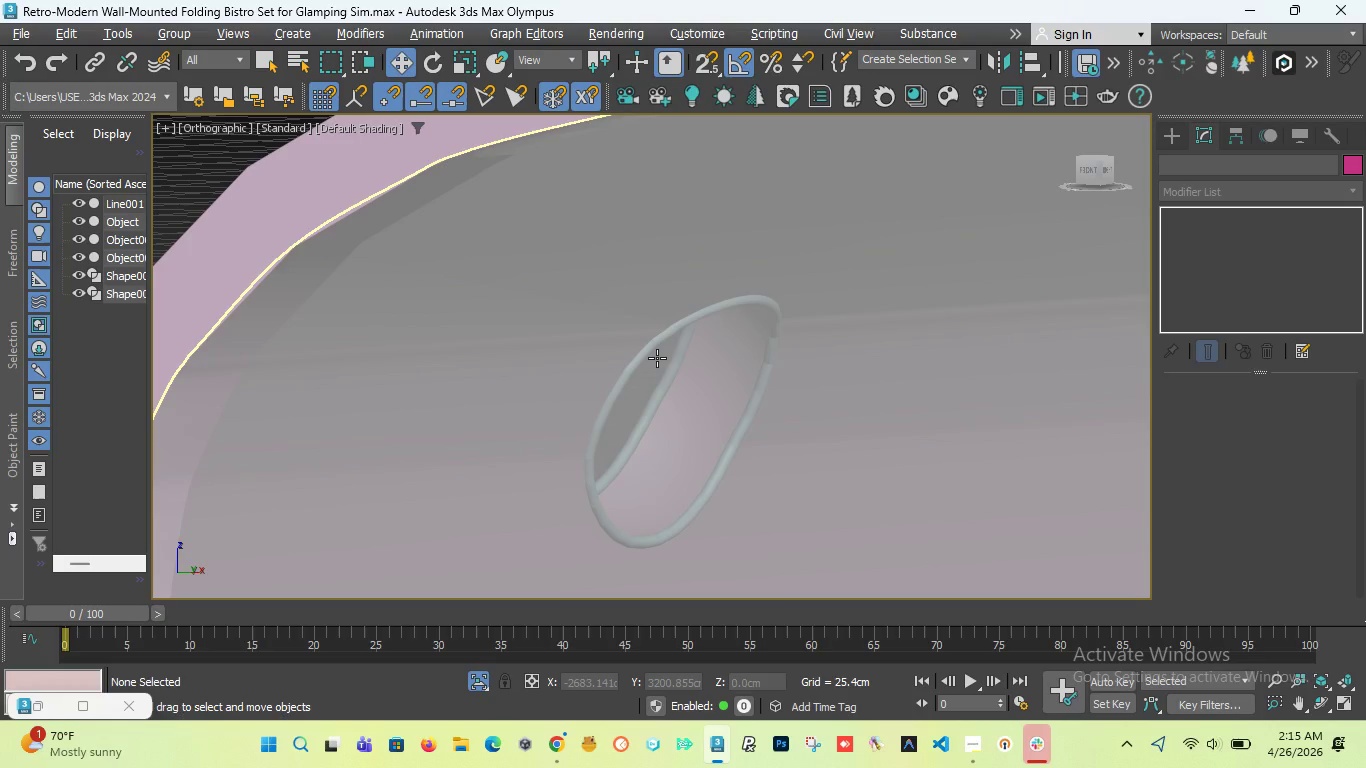 
wait(111.42)
 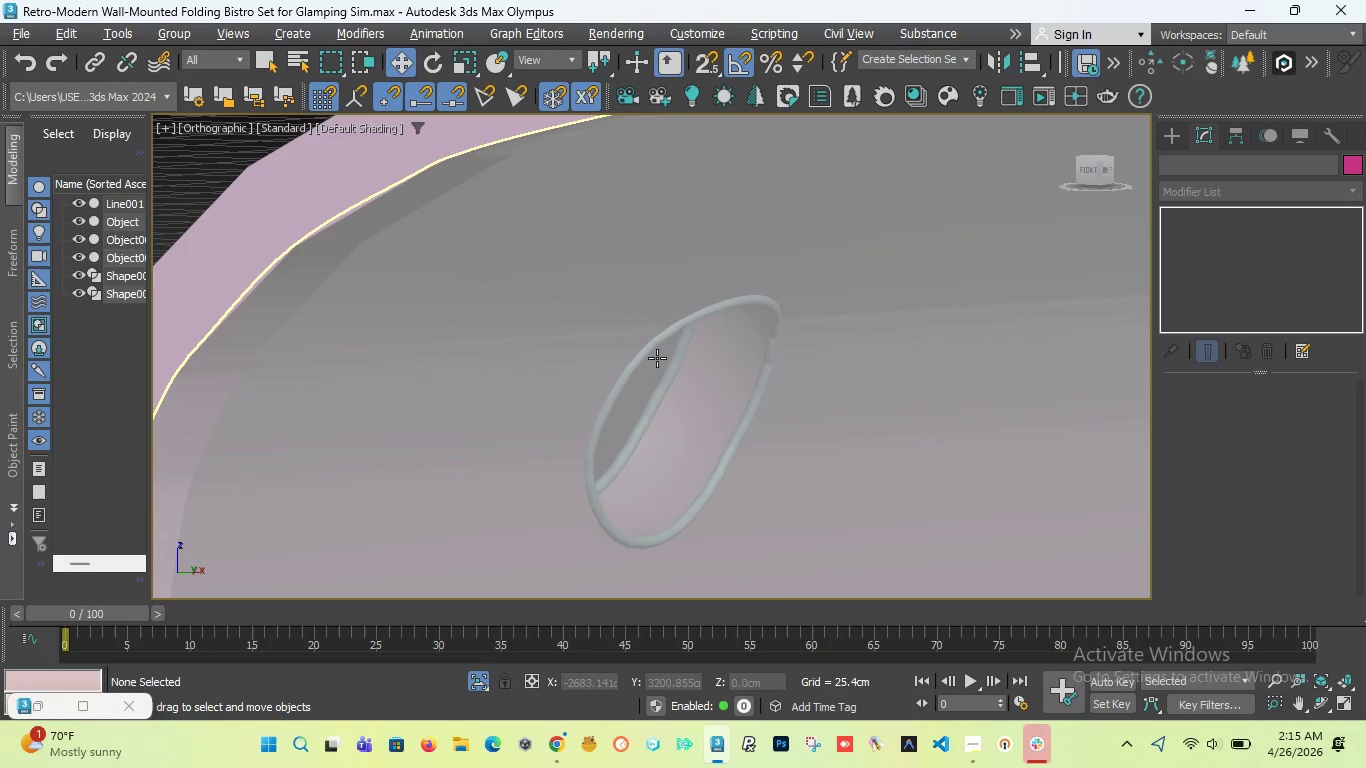 
scroll: coordinate [616, 328], scroll_direction: down, amount: 6.0
 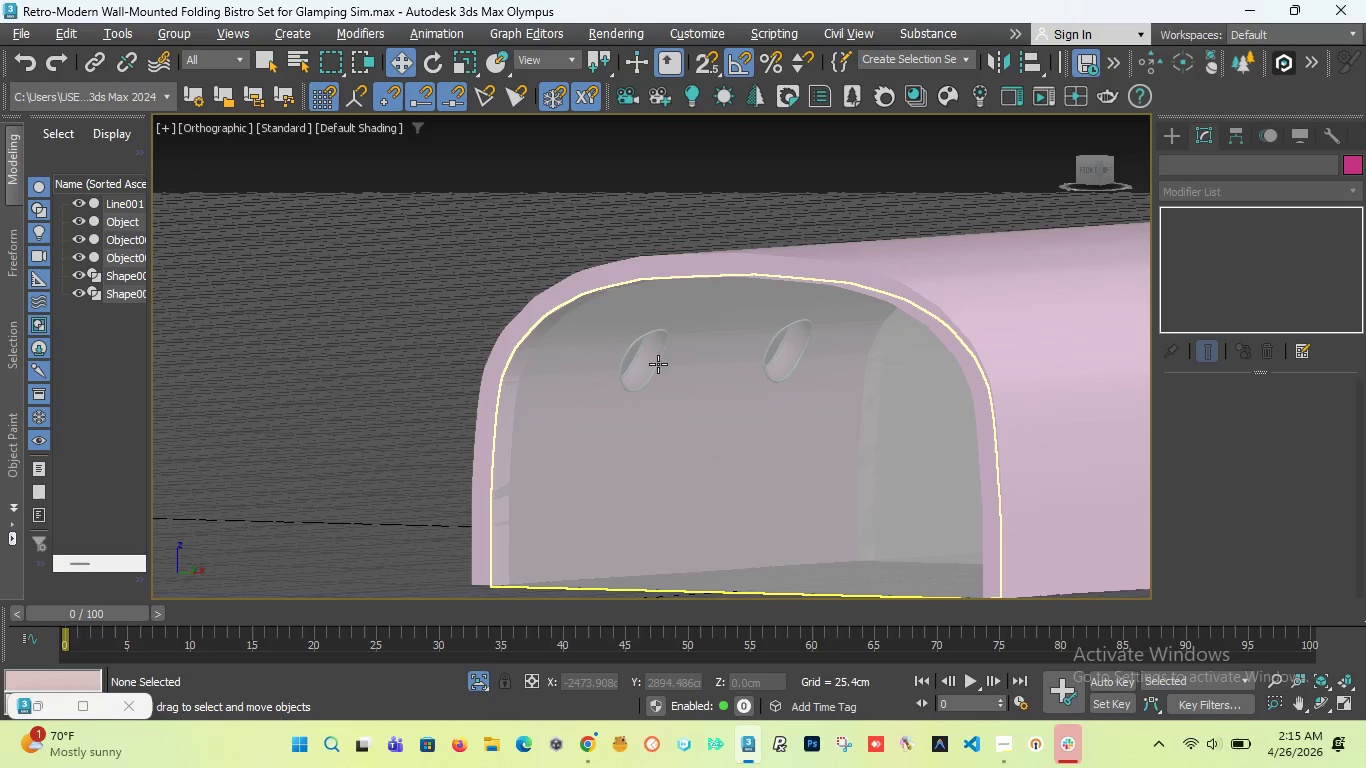 
scroll: coordinate [637, 394], scroll_direction: up, amount: 5.0
 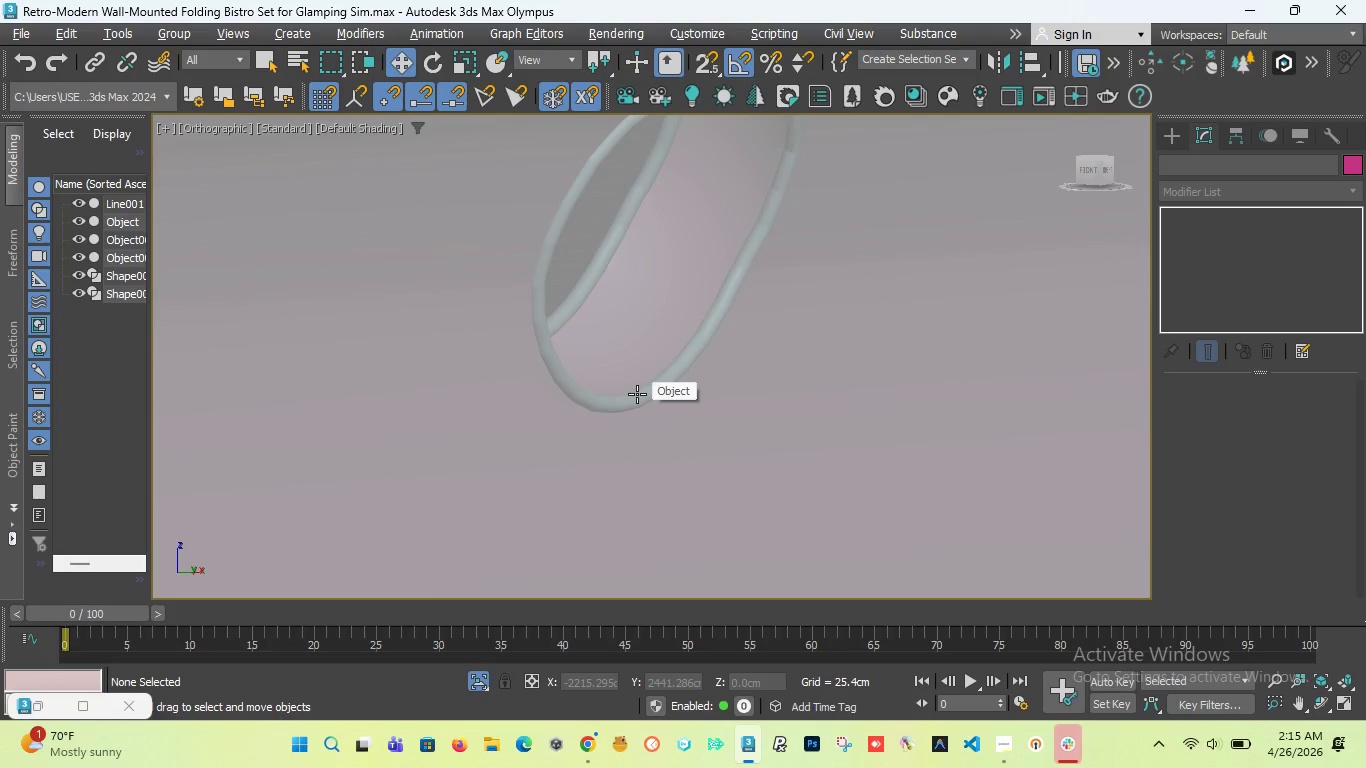 
scroll: coordinate [773, 253], scroll_direction: down, amount: 7.0
 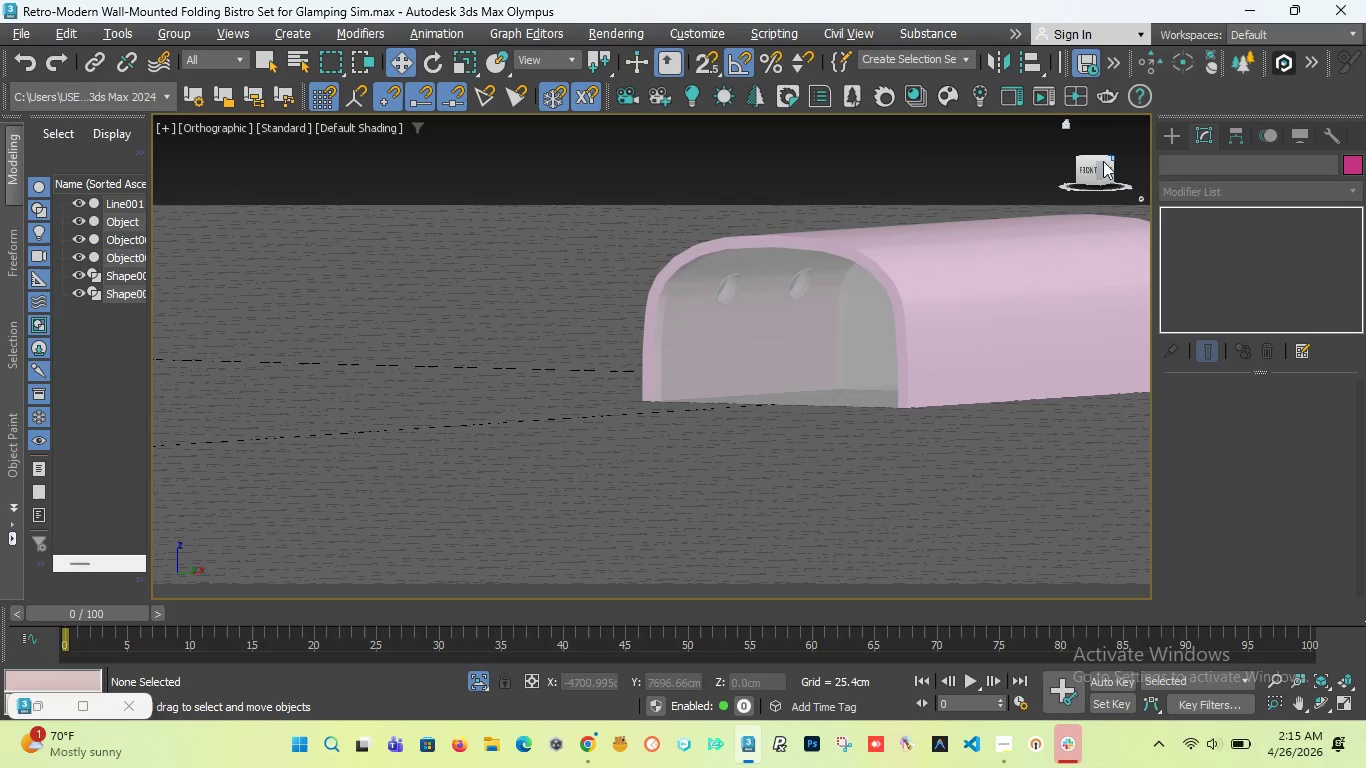 
left_click_drag(start_coordinate=[1087, 165], to_coordinate=[233, 176])
 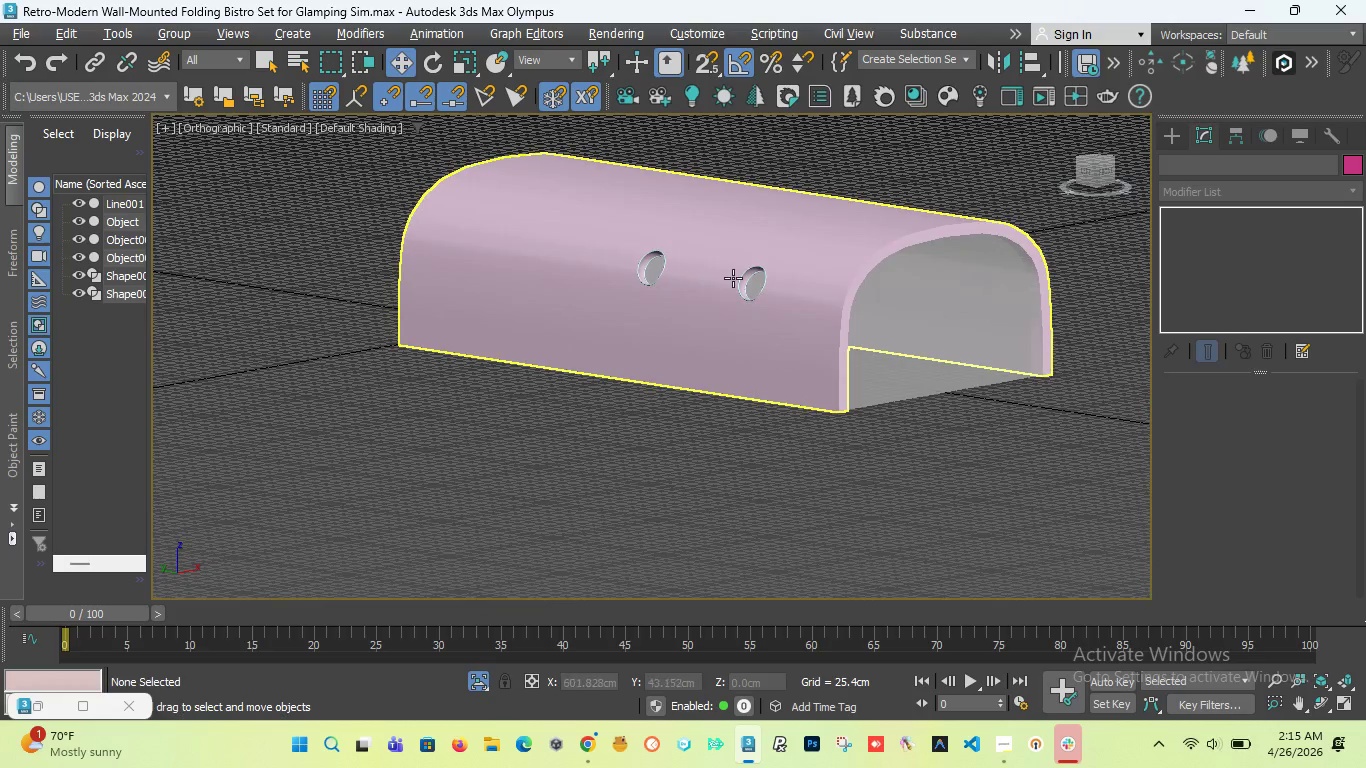 
scroll: coordinate [749, 284], scroll_direction: up, amount: 6.0
 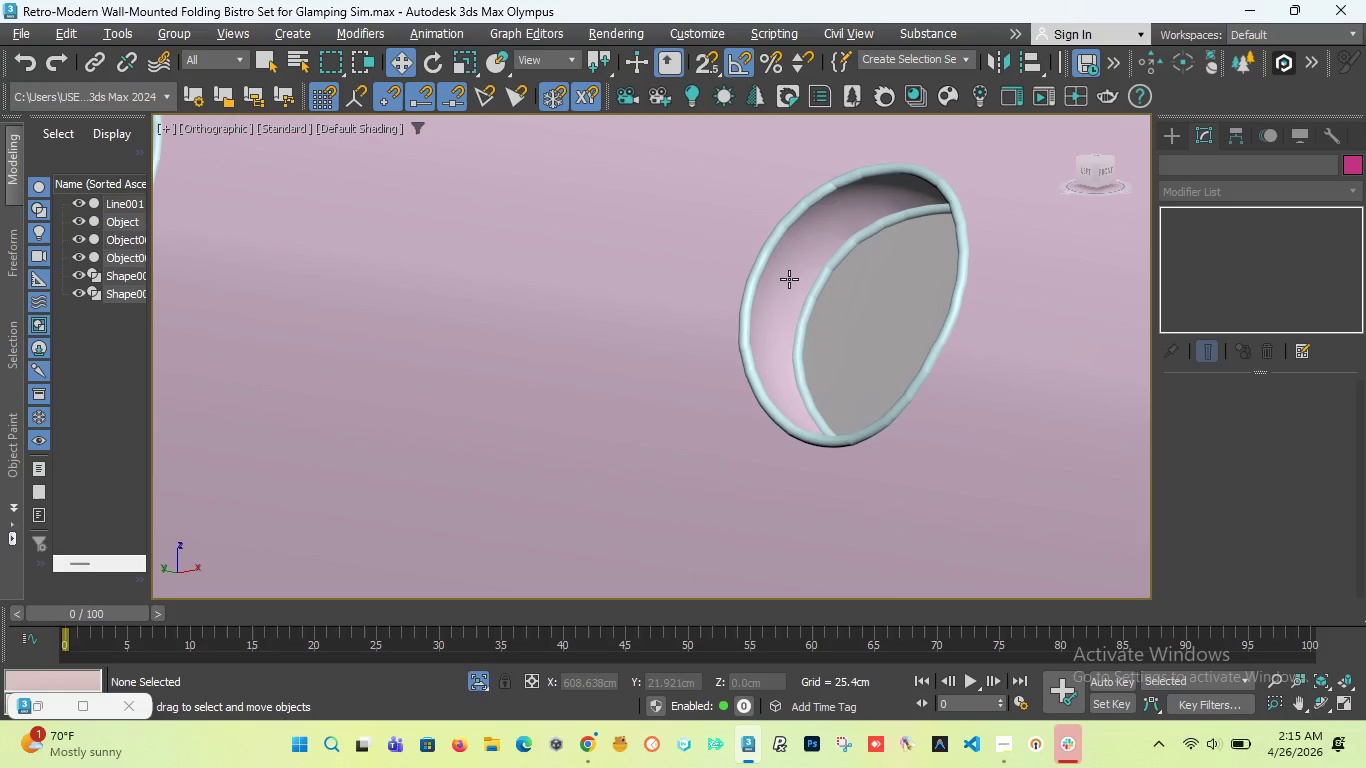 
left_click([791, 279])
 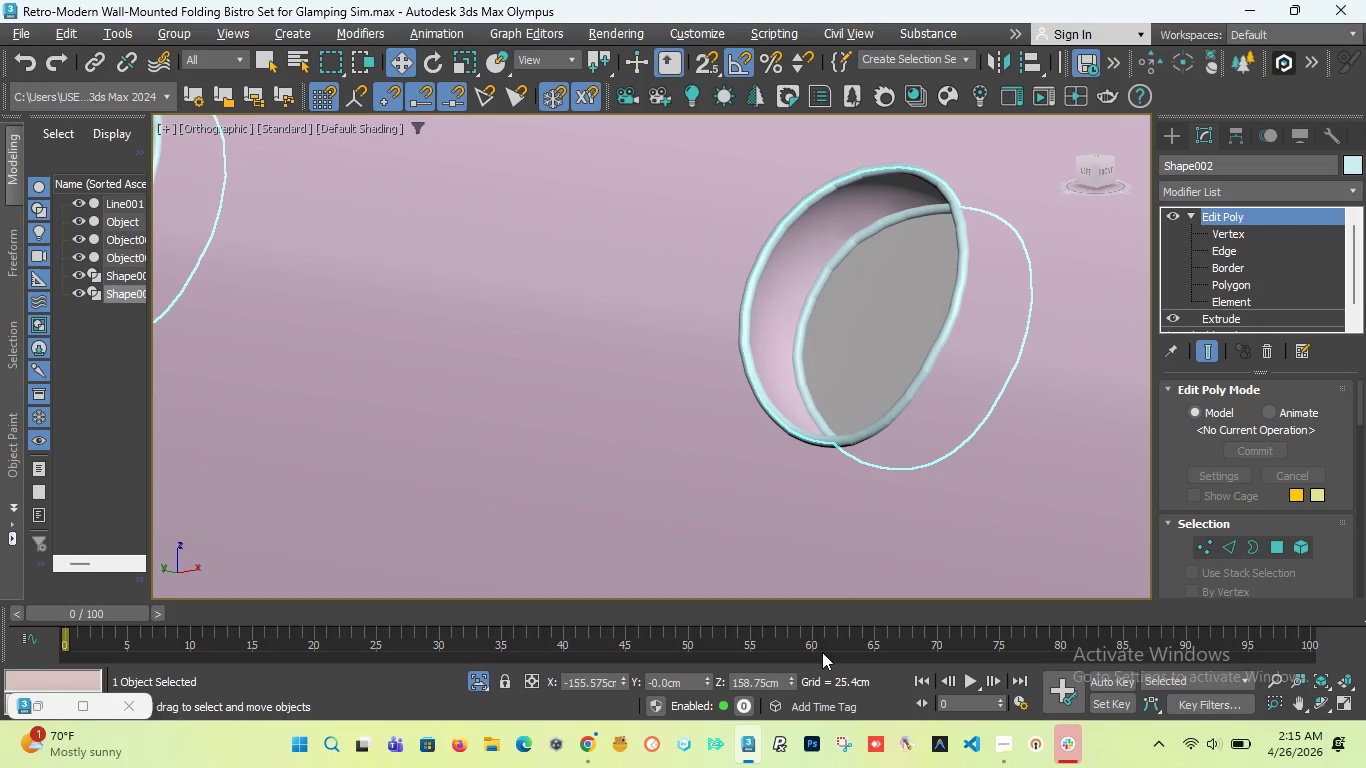 
mouse_move([1009, 745])
 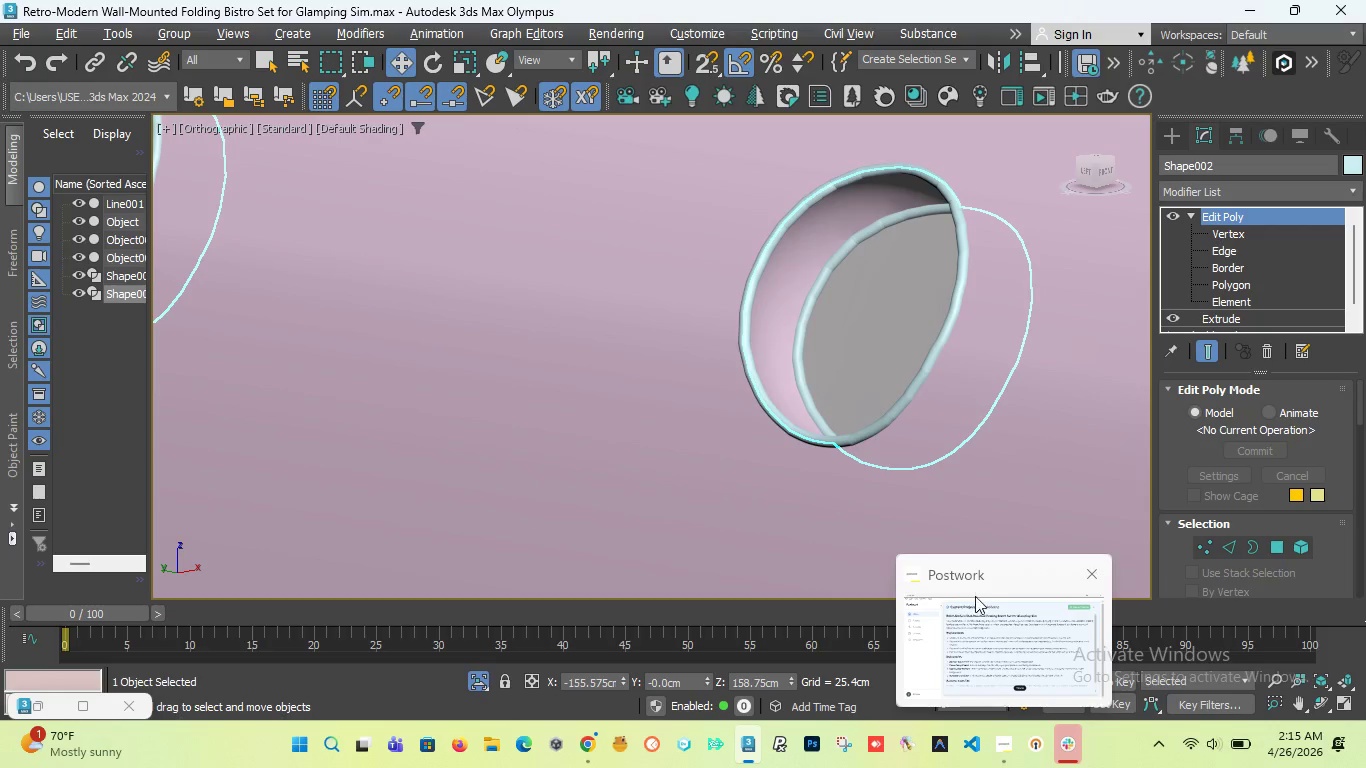 
left_click([975, 614])